 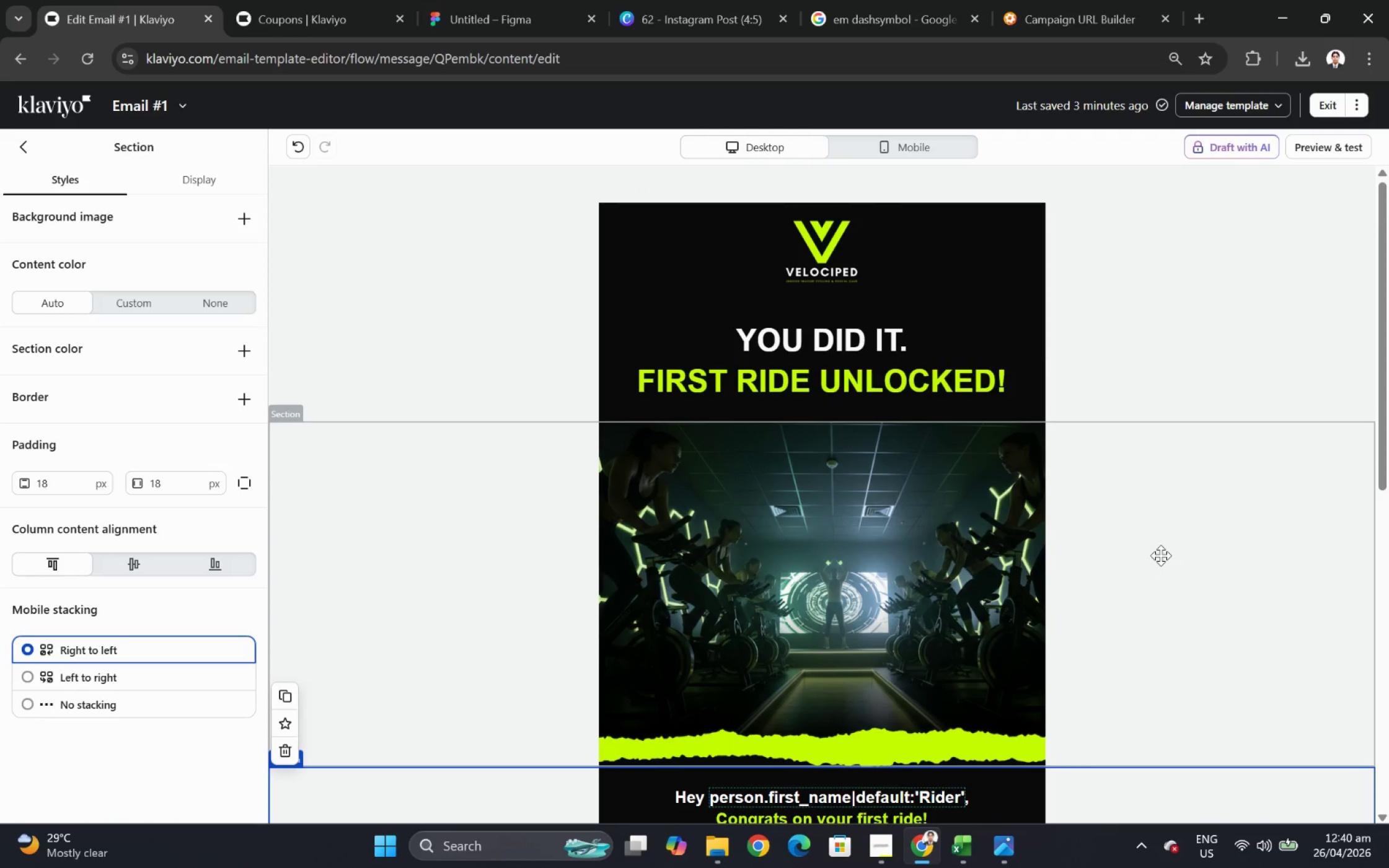 
scroll: coordinate [1078, 597], scroll_direction: down, amount: 4.0
 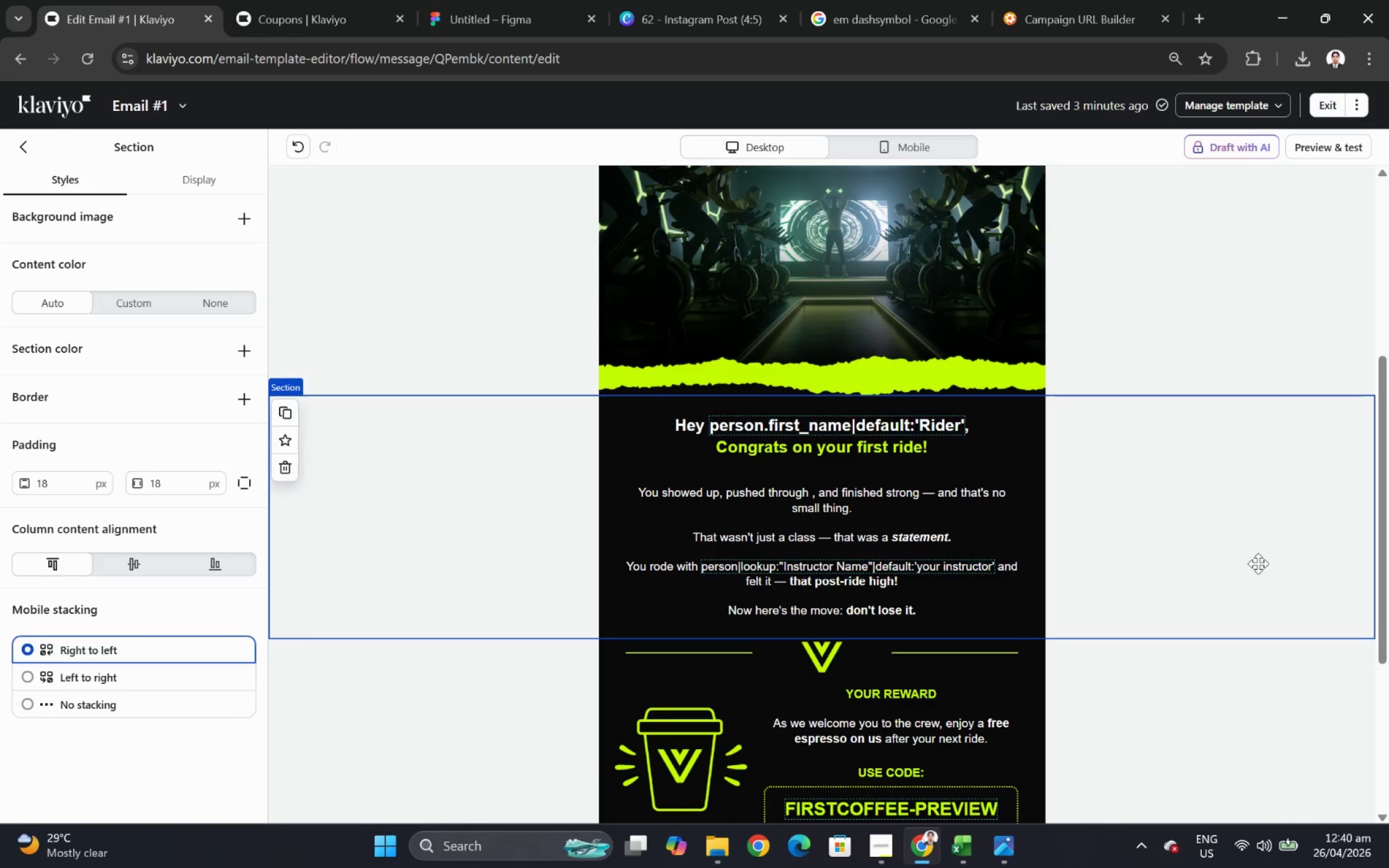 
scroll: coordinate [1191, 548], scroll_direction: up, amount: 2.0
 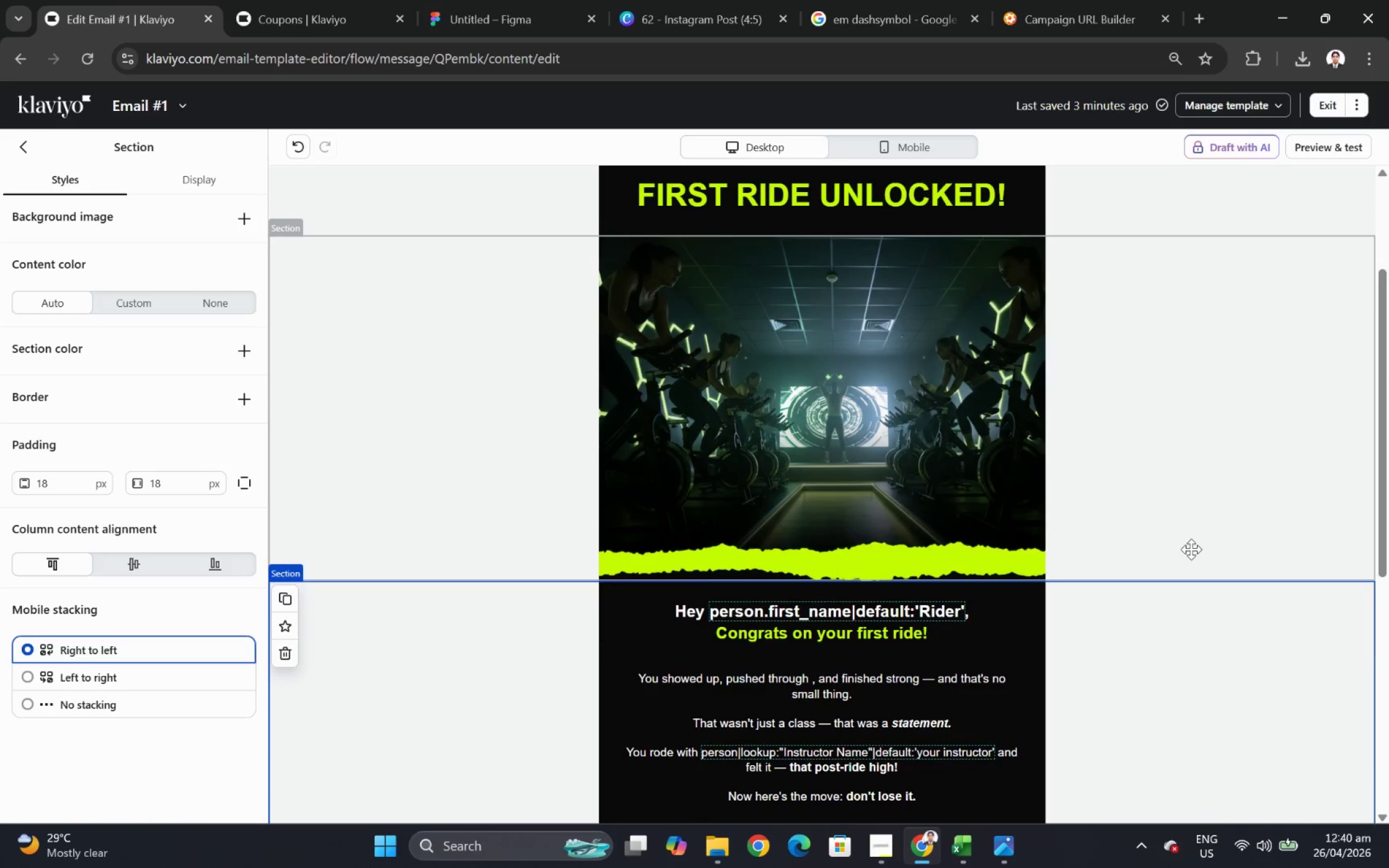 
scroll: coordinate [1121, 524], scroll_direction: down, amount: 2.0
 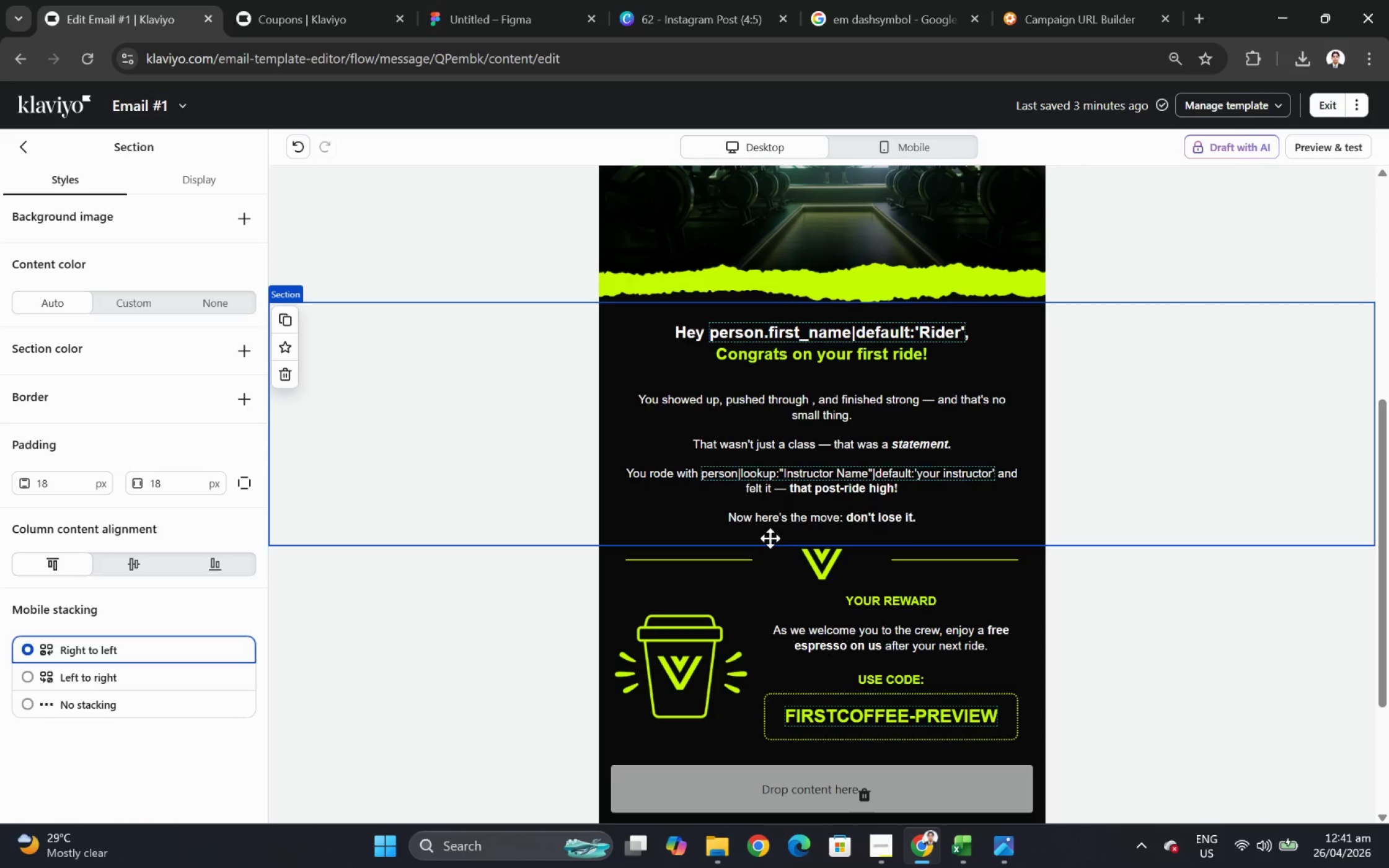 
double_click([920, 484])
 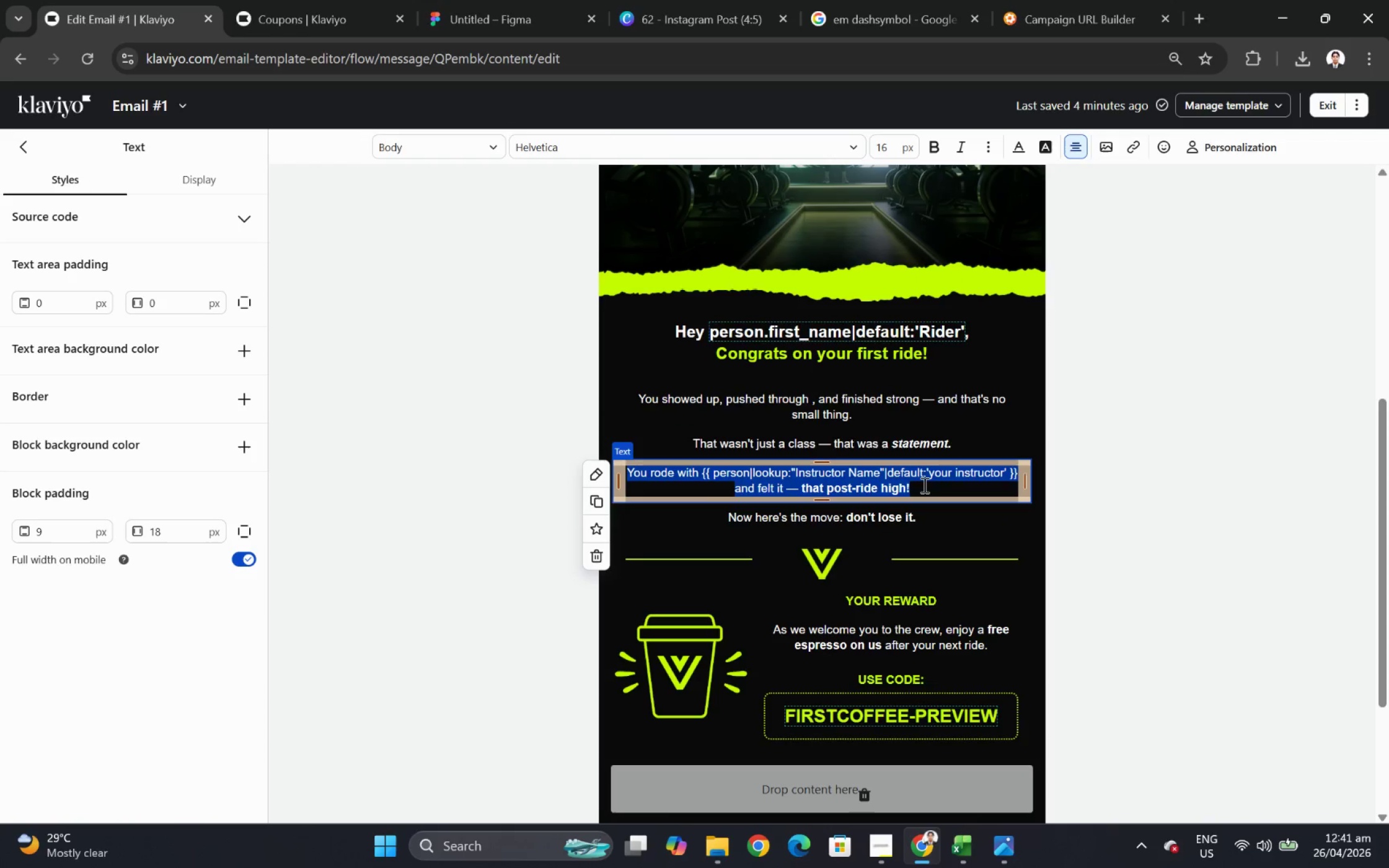 
left_click([923, 484])
 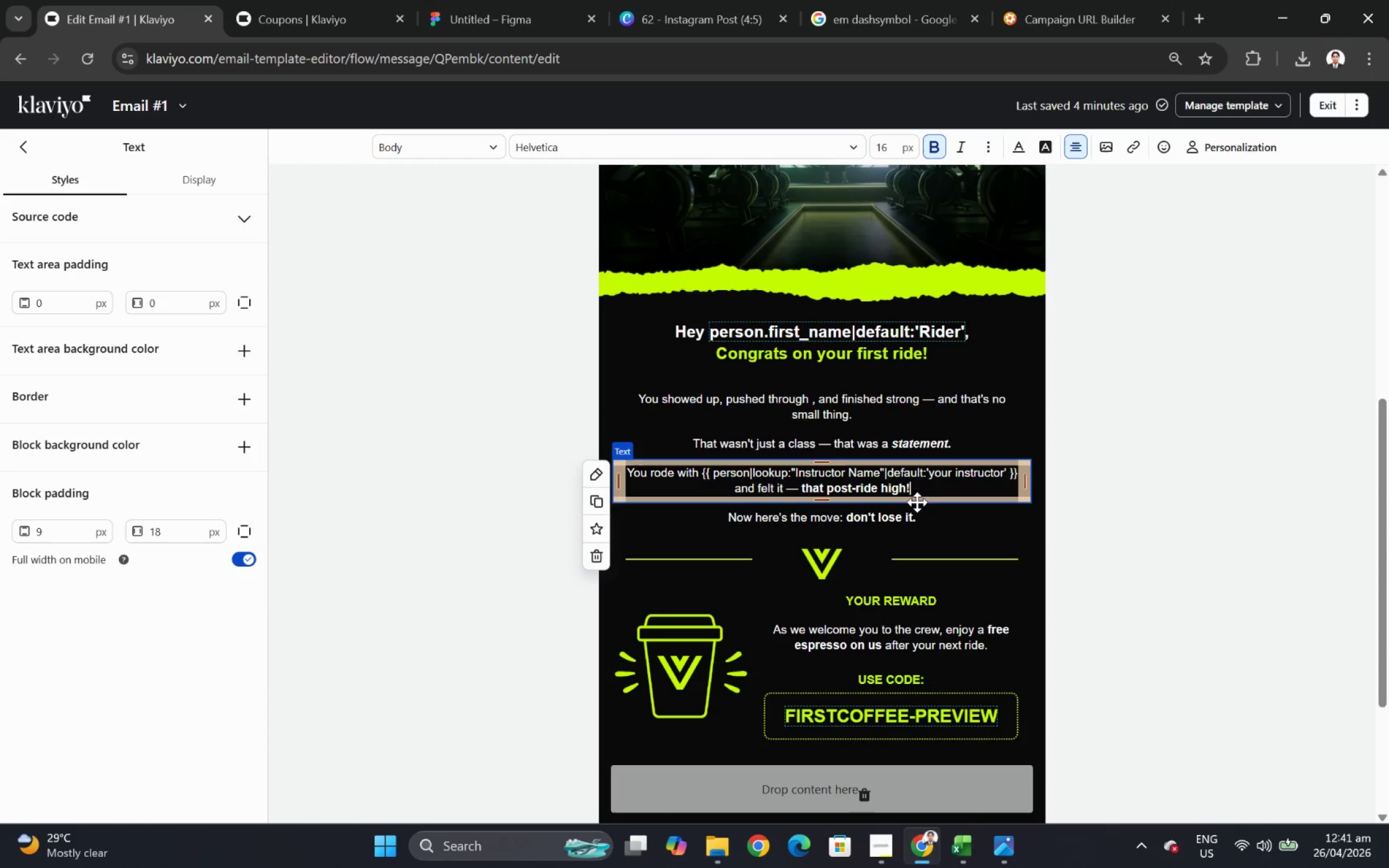 
left_click([917, 507])
 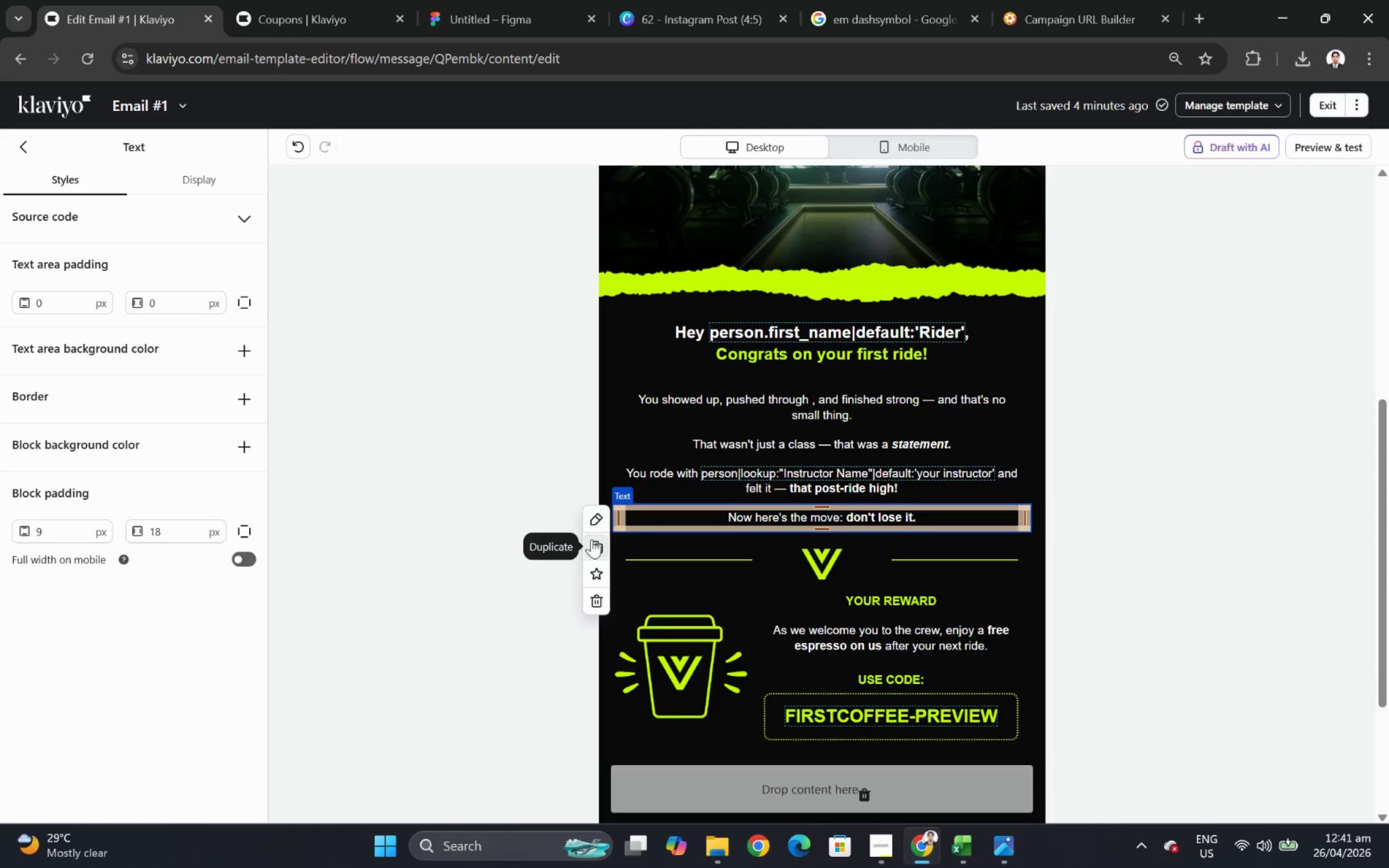 
double_click([827, 519])
 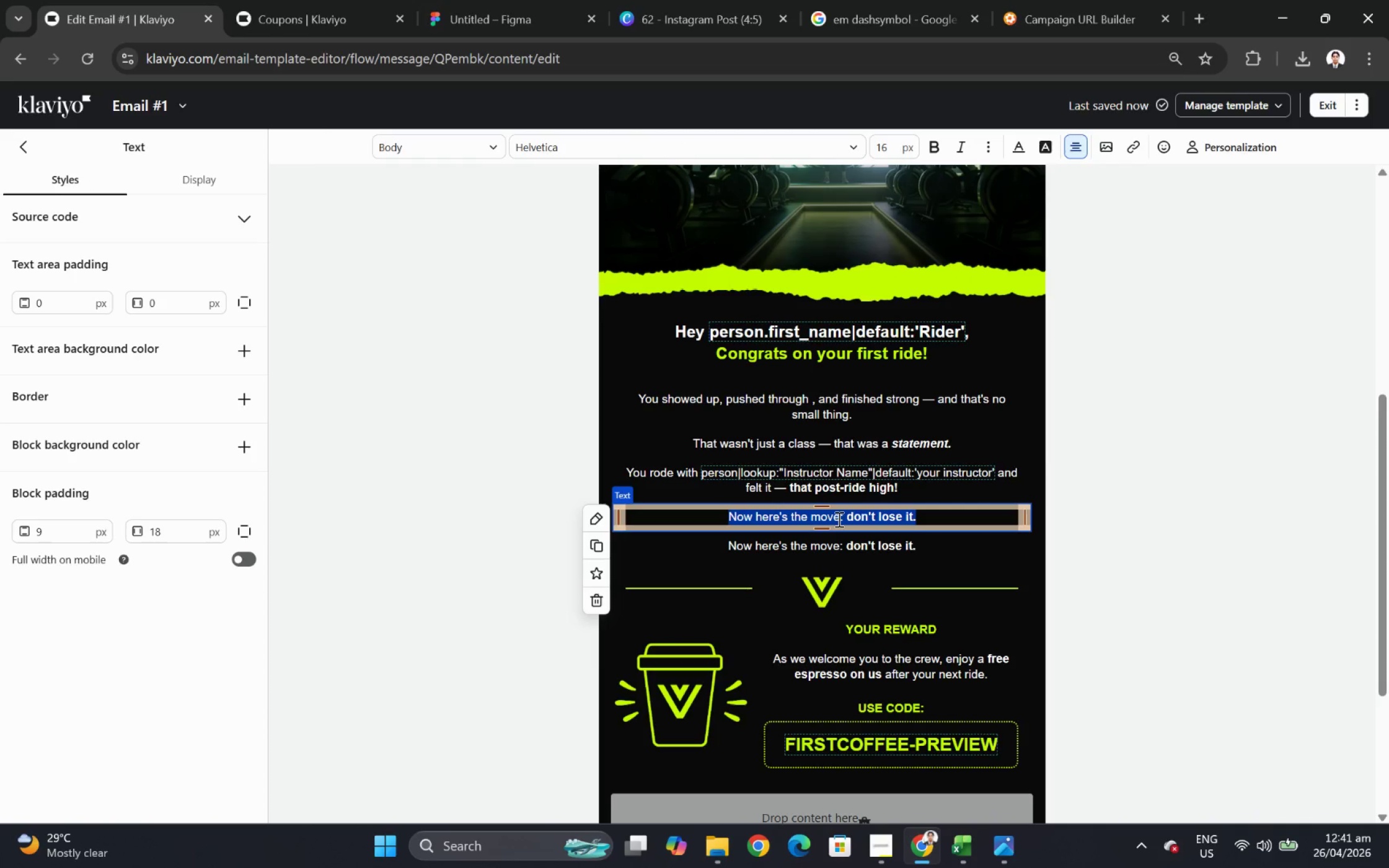 
type(heart )
key(Backspace)
key(Backspace)
key(Backspace)
key(Backspace)
key(Backspace)
key(Backspace)
type(Heart pumping. Energy up. Mind clear.)
 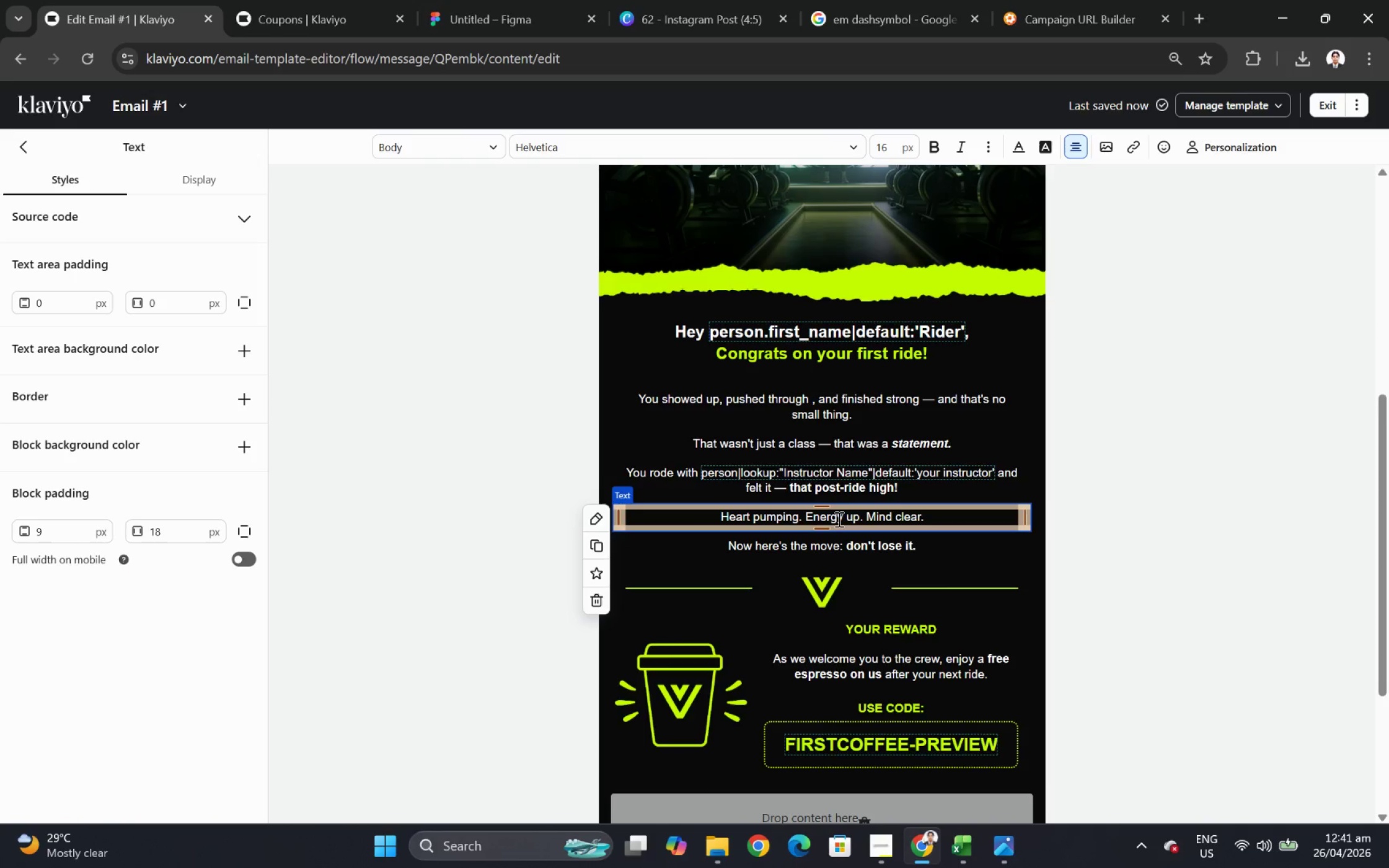 
left_click([1162, 593])
 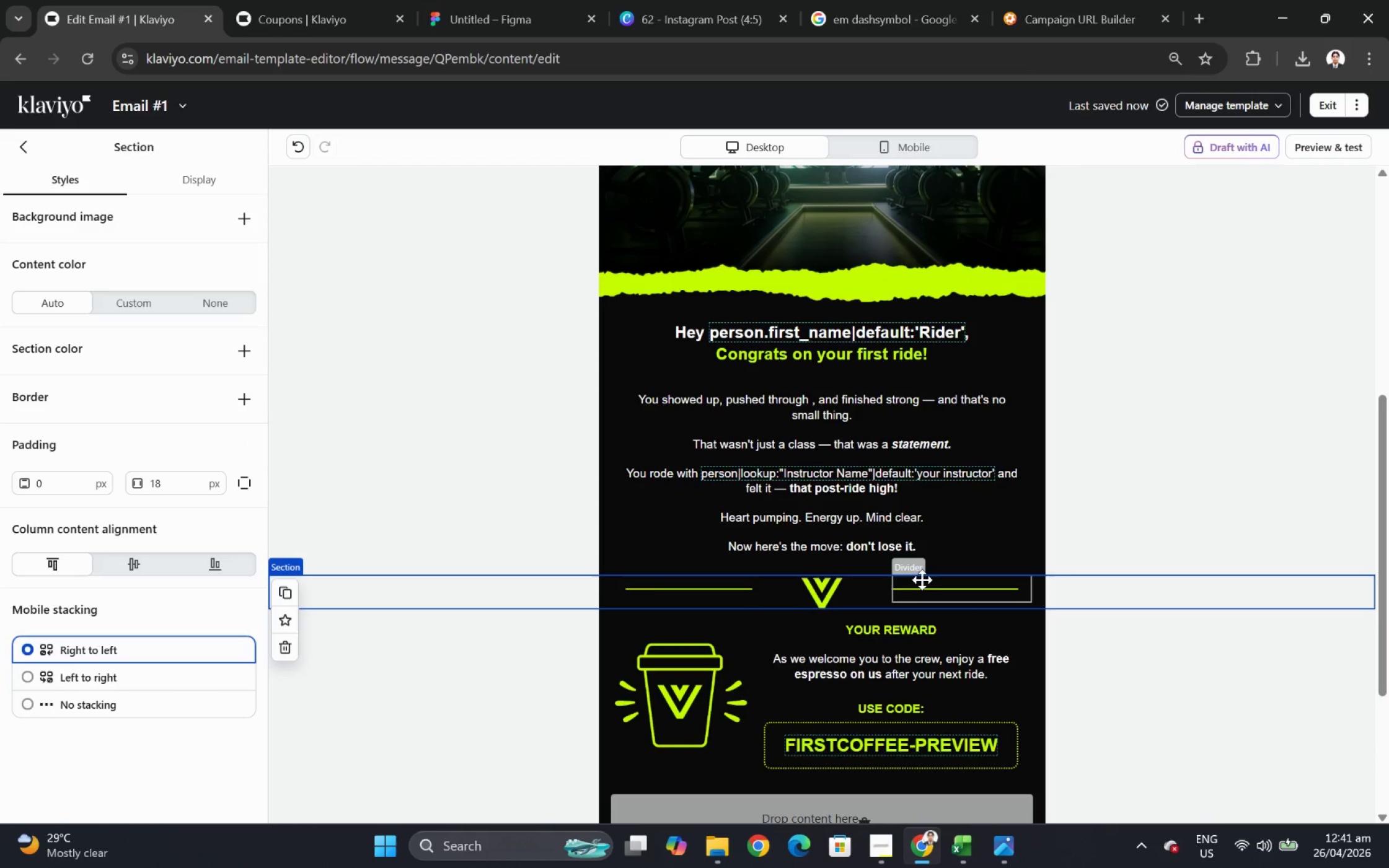 
double_click([920, 577])
 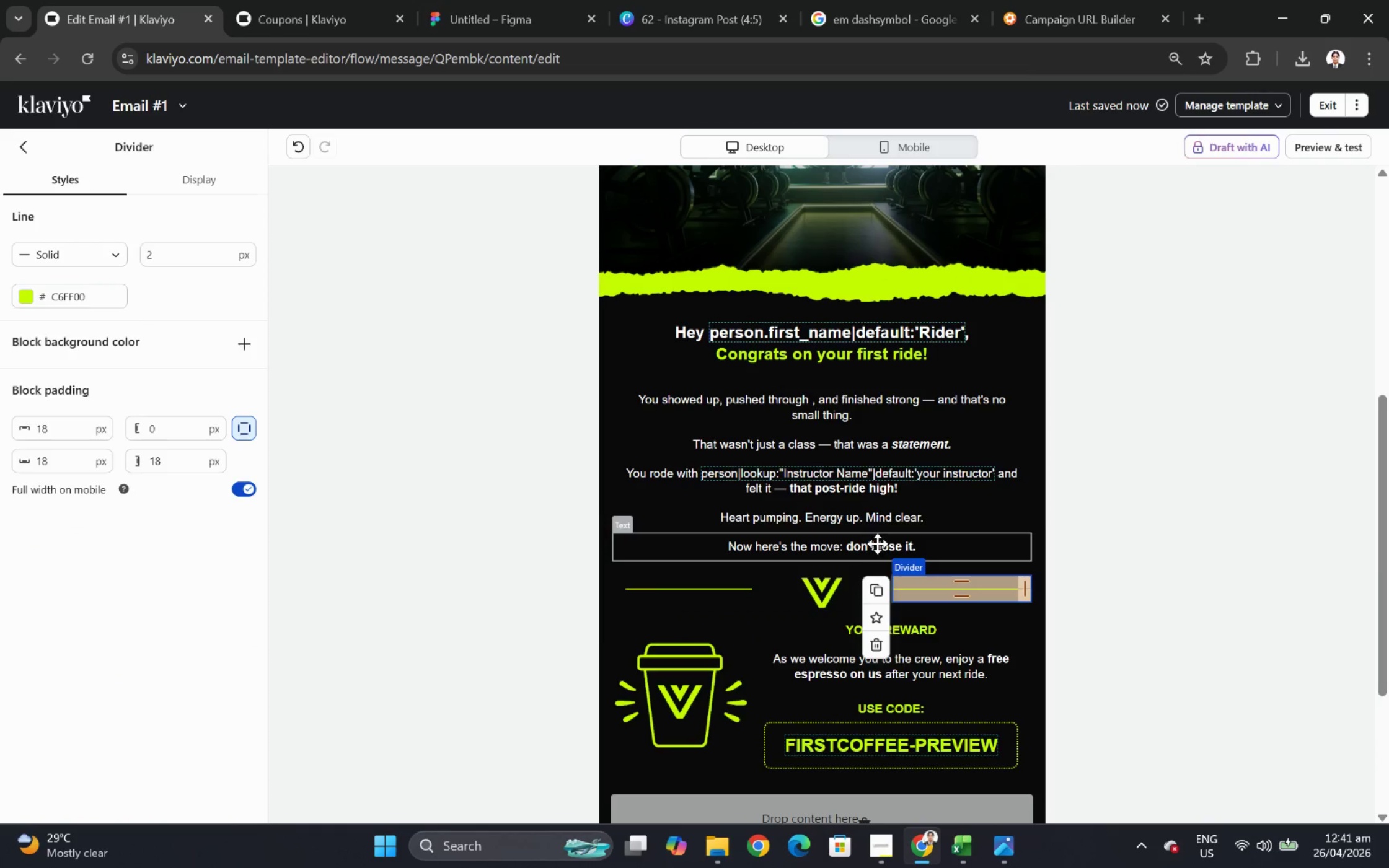 
double_click([877, 543])
 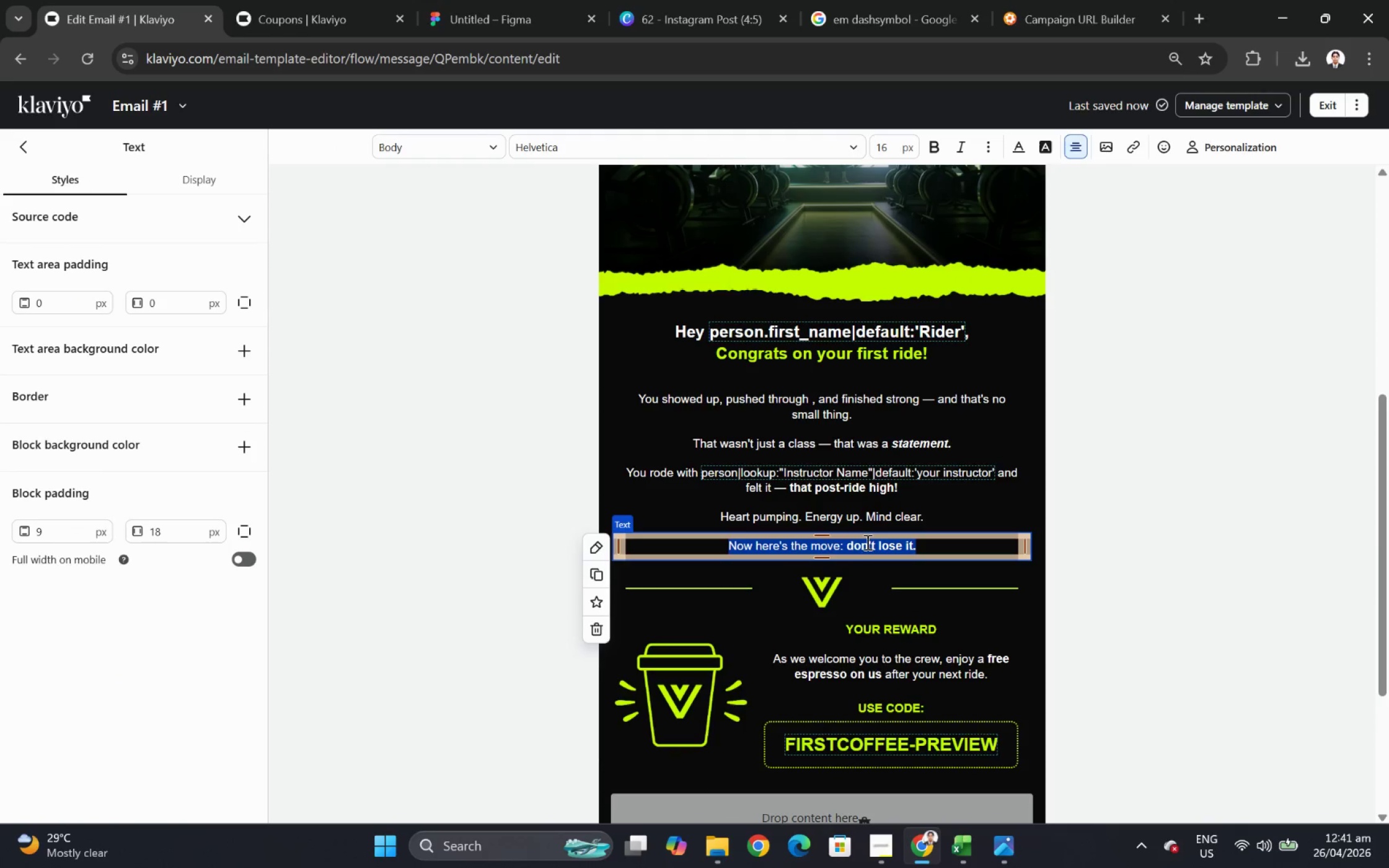 
left_click([865, 541])
 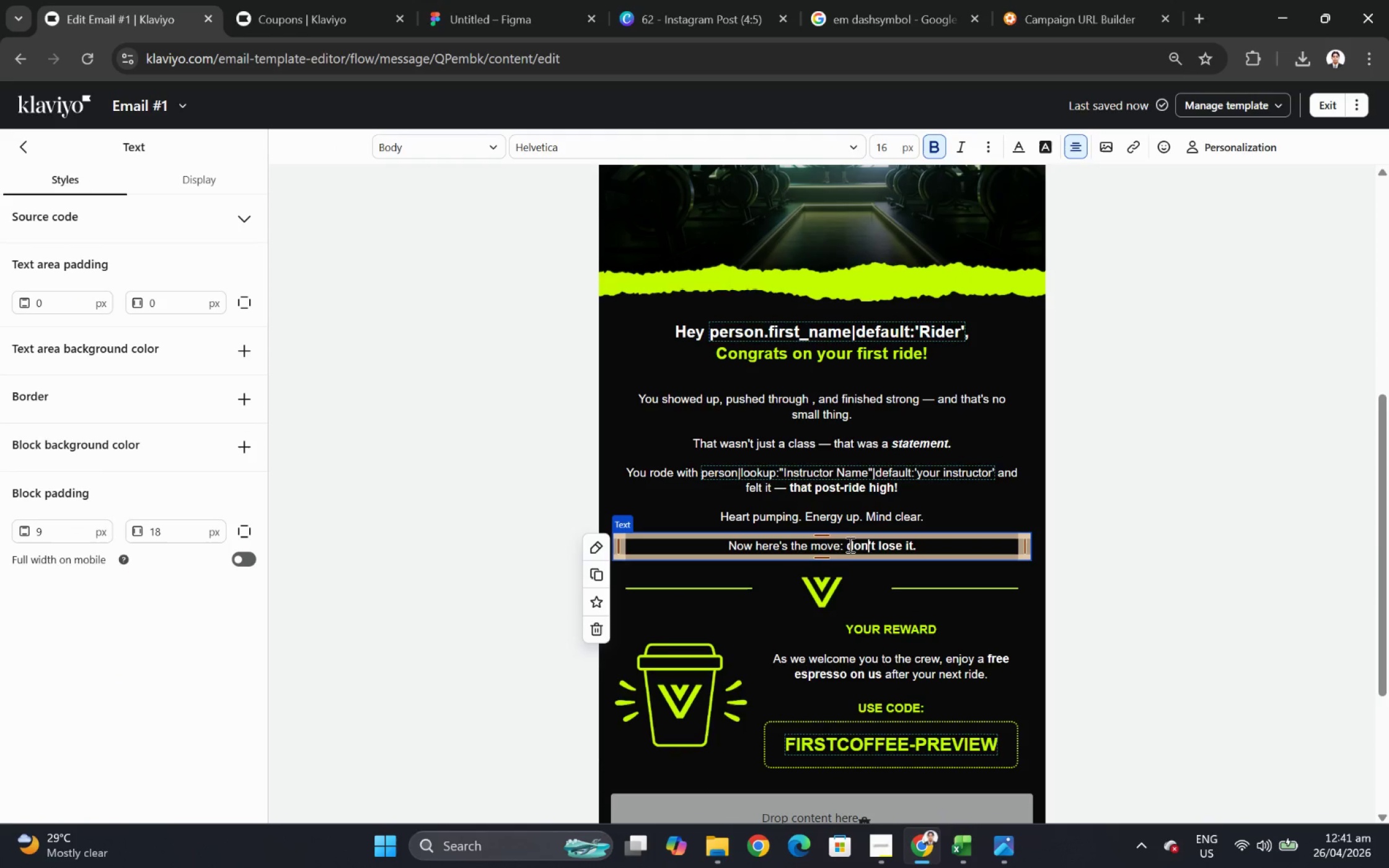 
left_click_drag(start_coordinate=[849, 544], to_coordinate=[966, 544])
 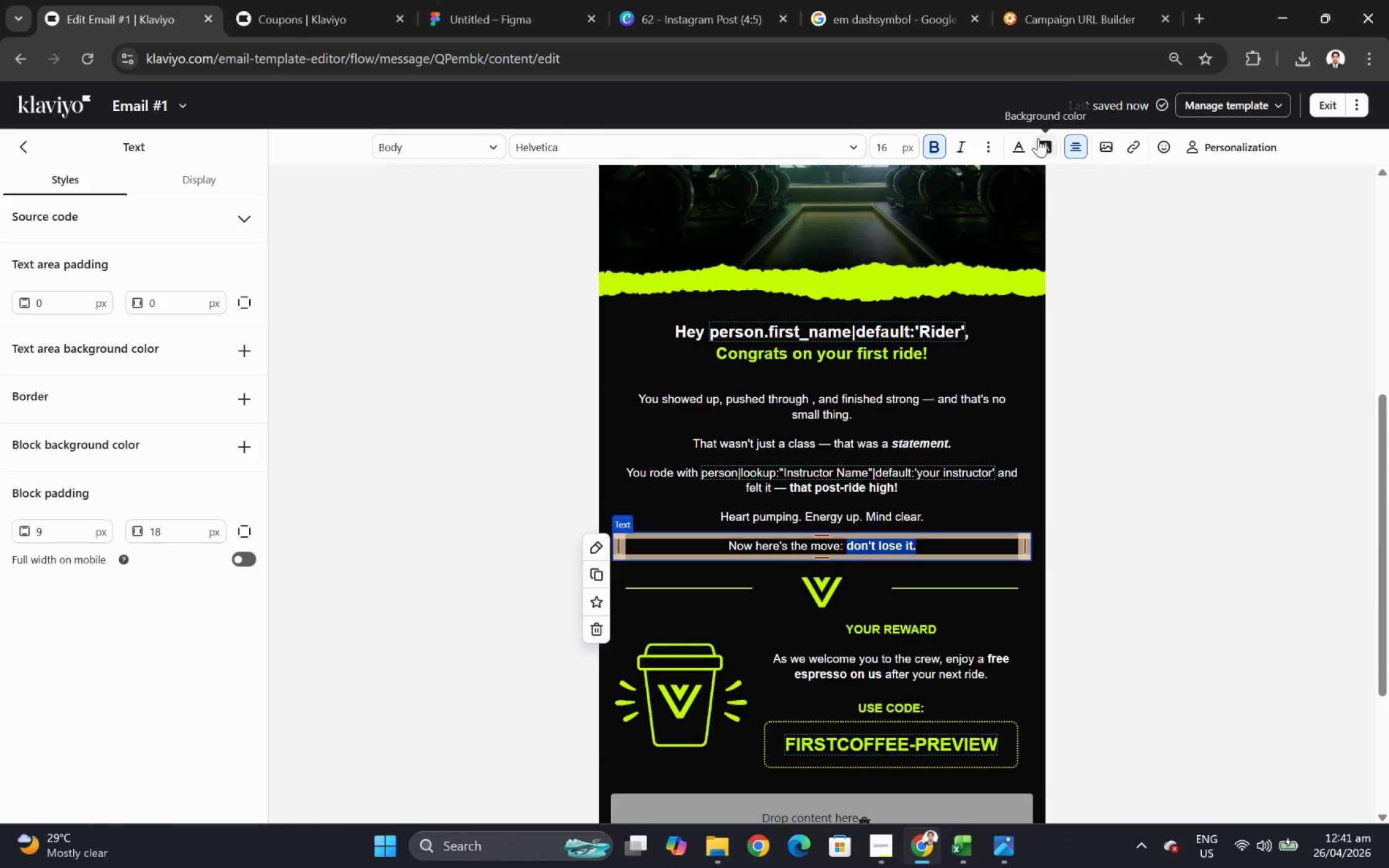 
left_click([1026, 146])
 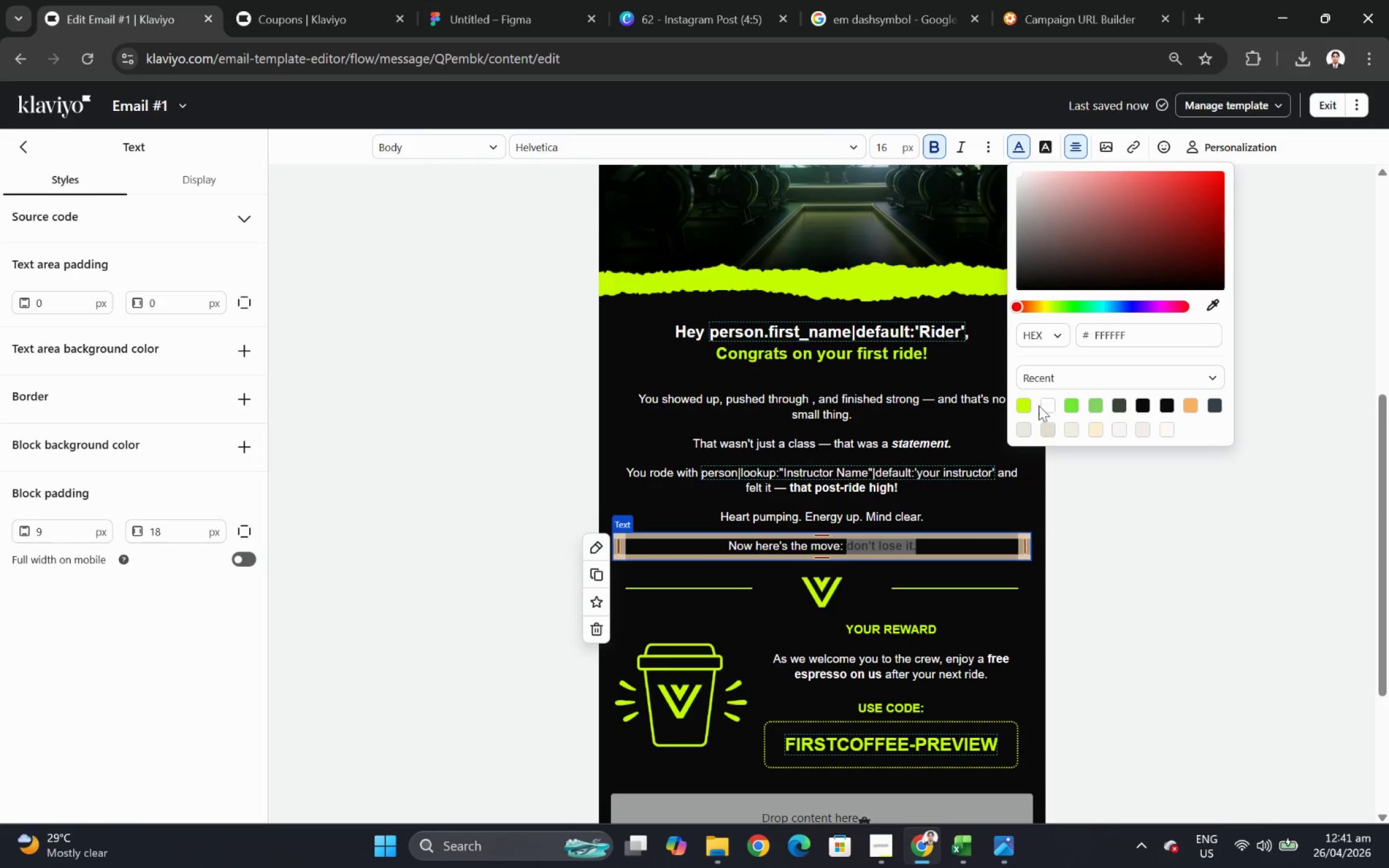 
left_click([1026, 406])
 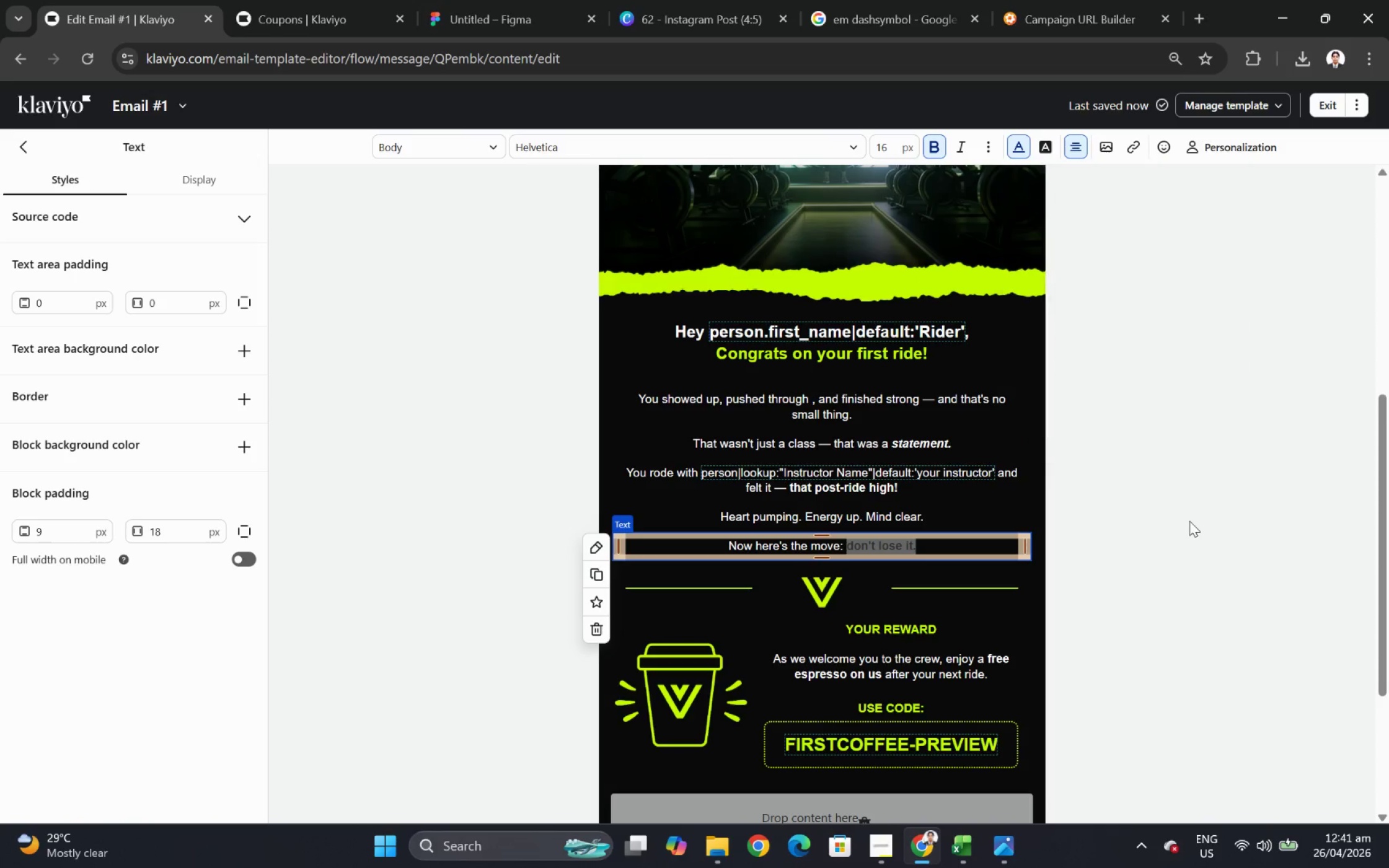 
double_click([1189, 520])
 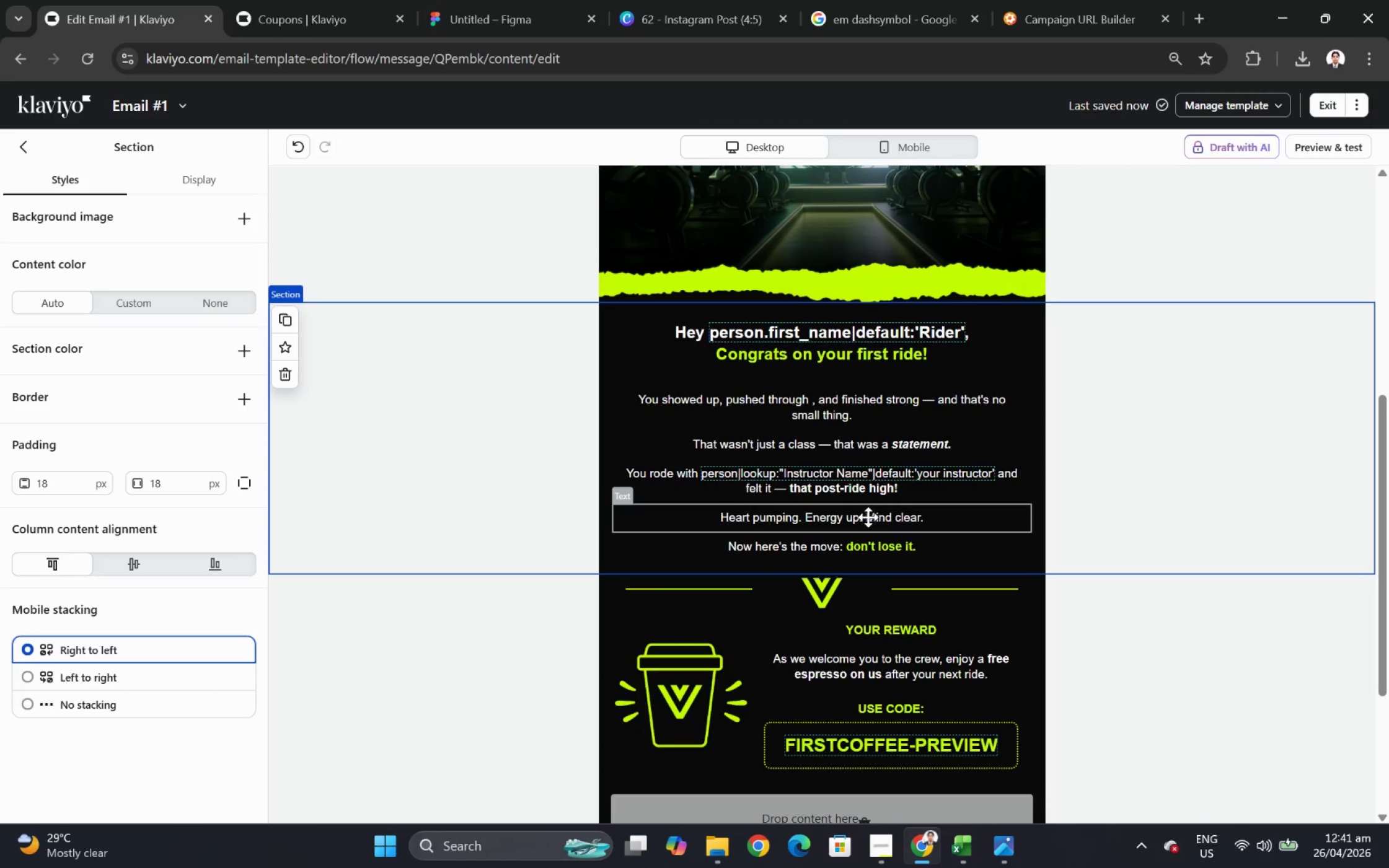 
wait(10.42)
 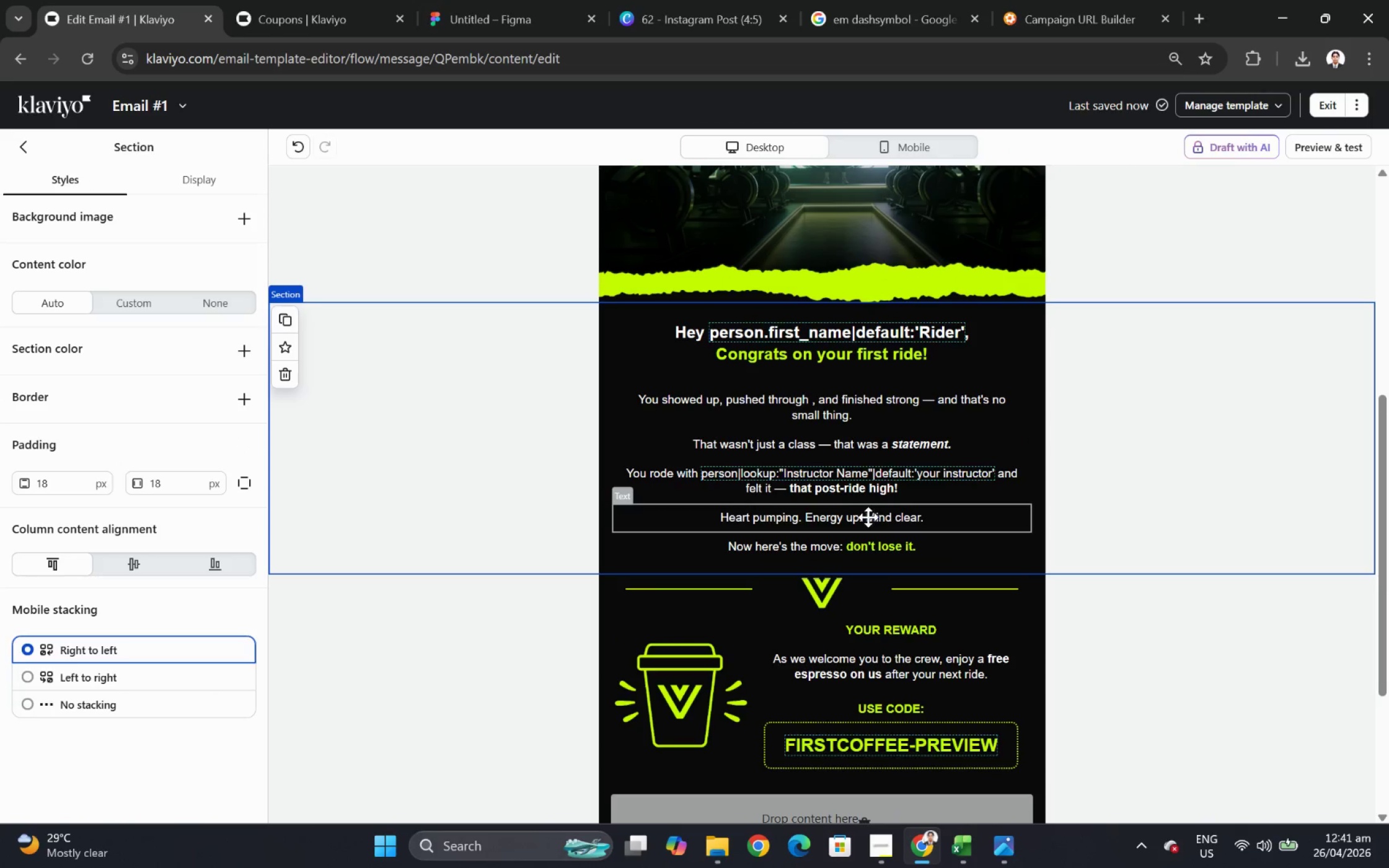 
double_click([925, 491])
 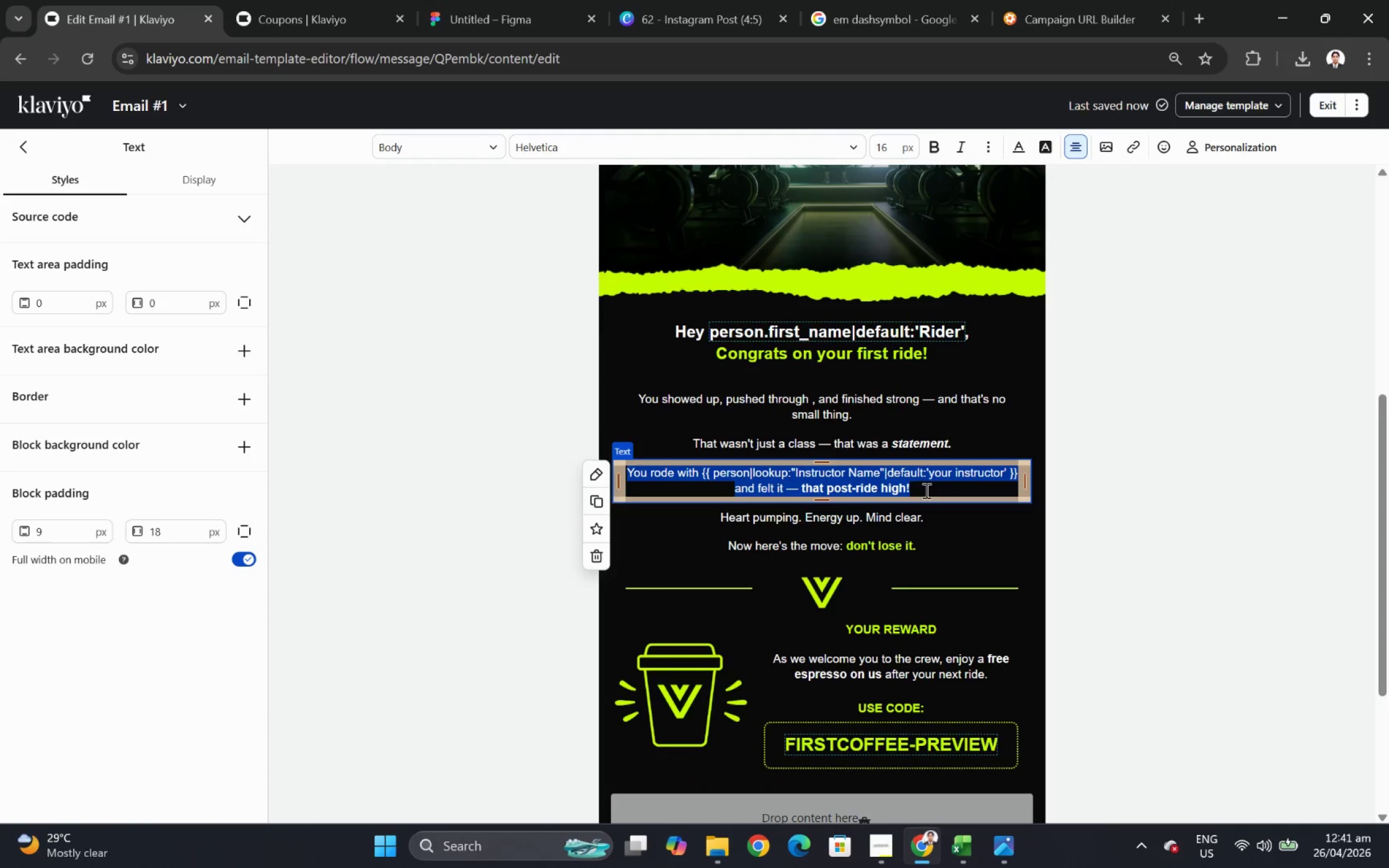 
left_click([925, 490])
 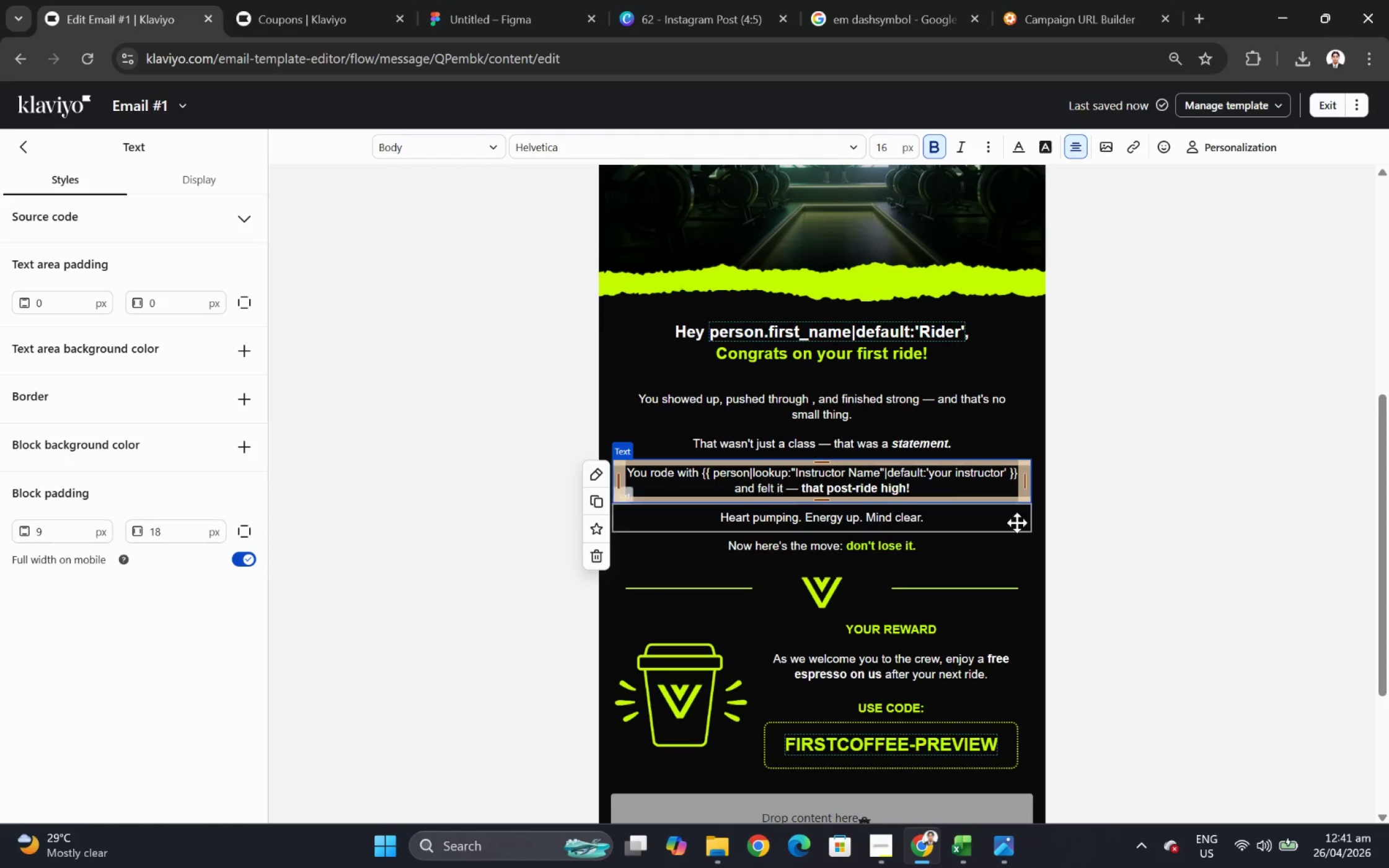 
left_click([1089, 541])
 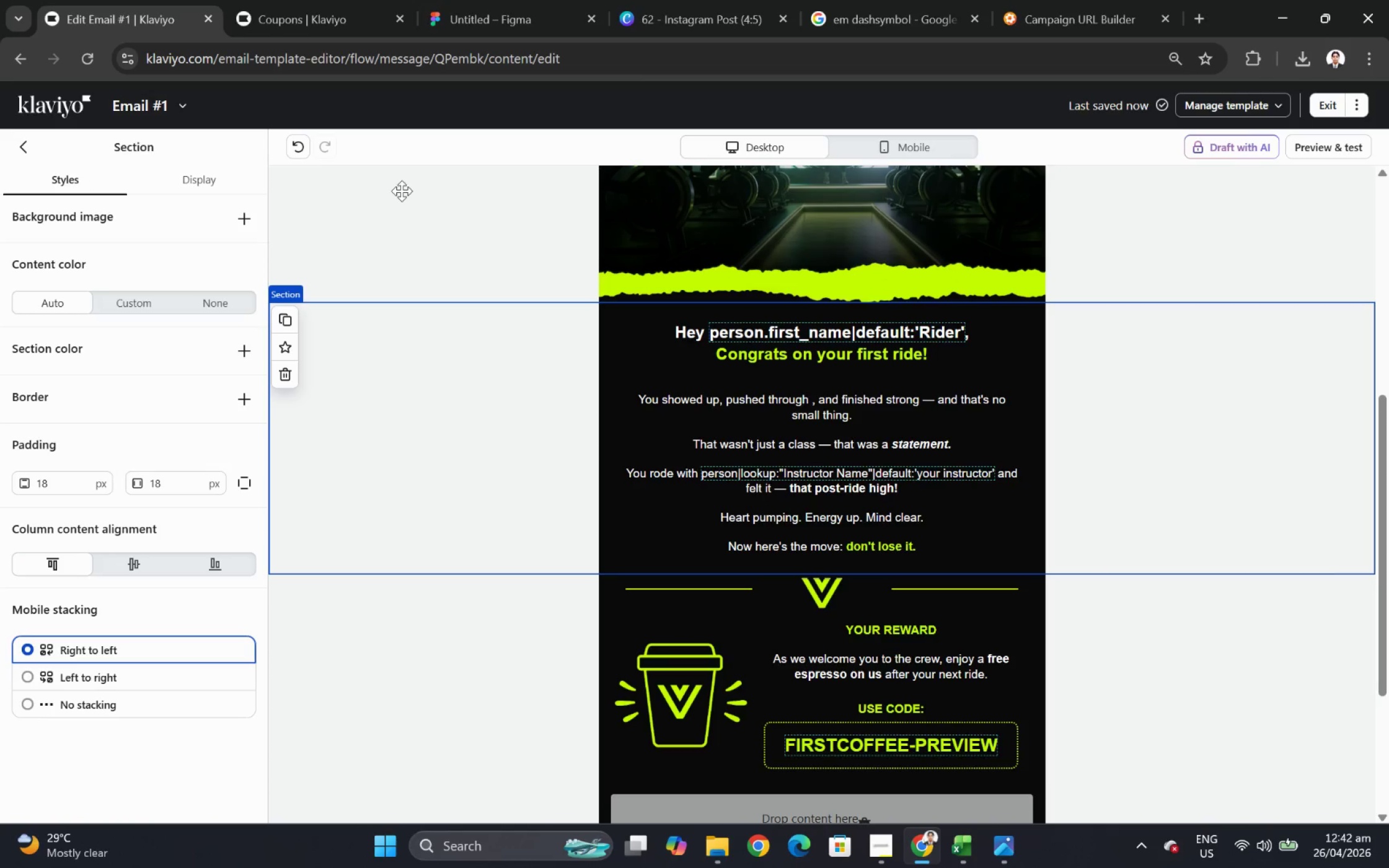 
wait(13.57)
 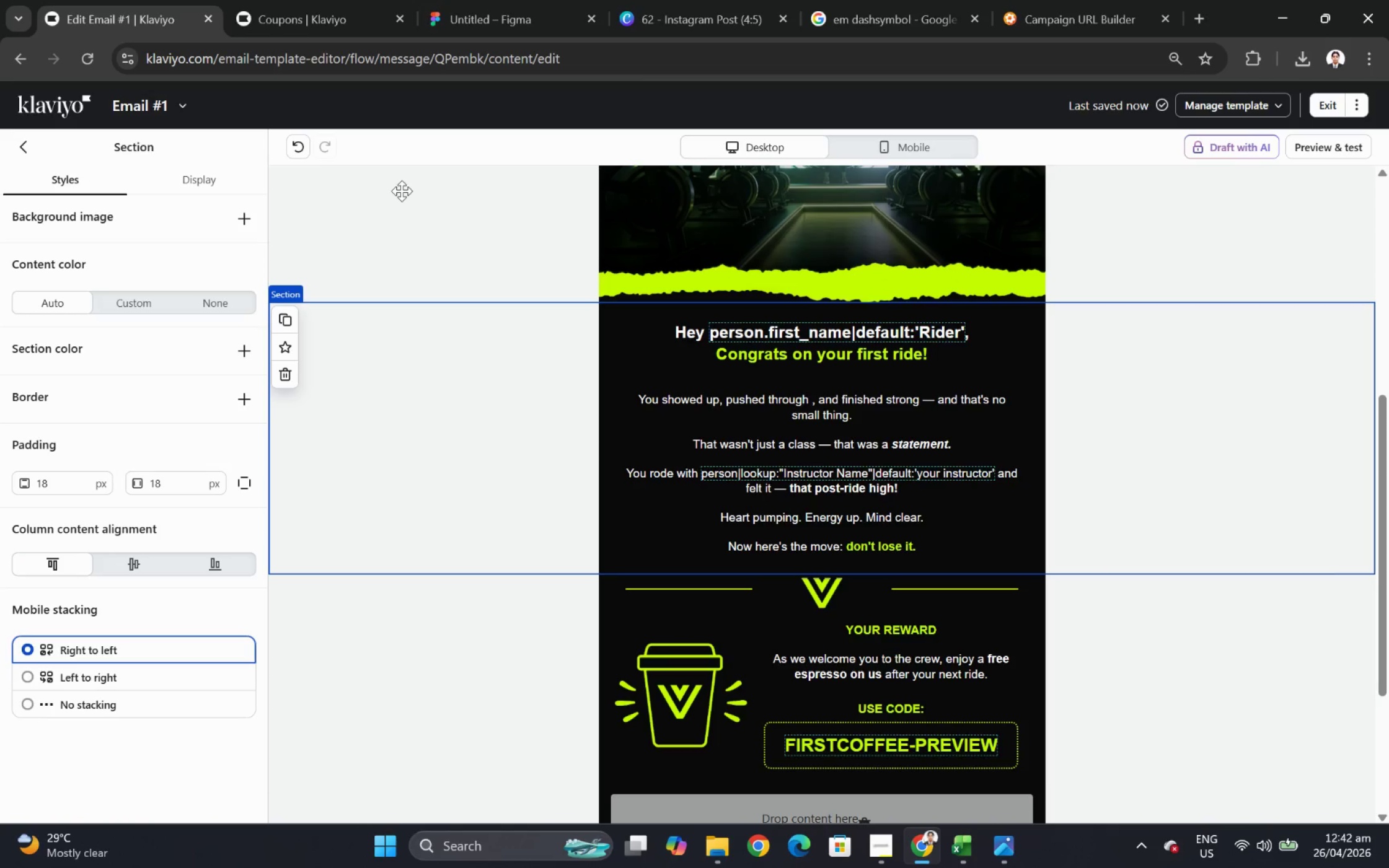 
scroll: coordinate [686, 273], scroll_direction: up, amount: 5.0
 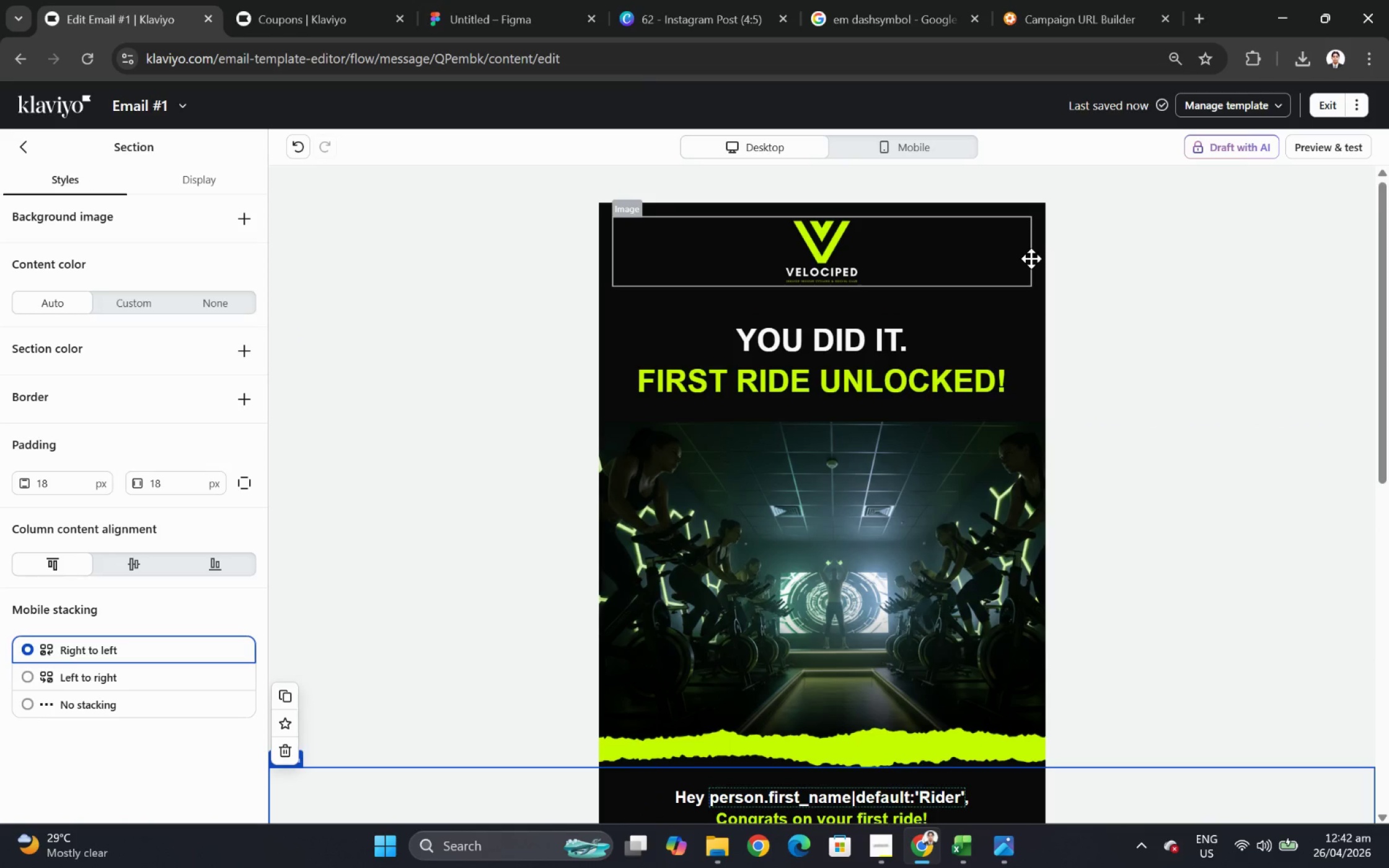 
wait(11.47)
 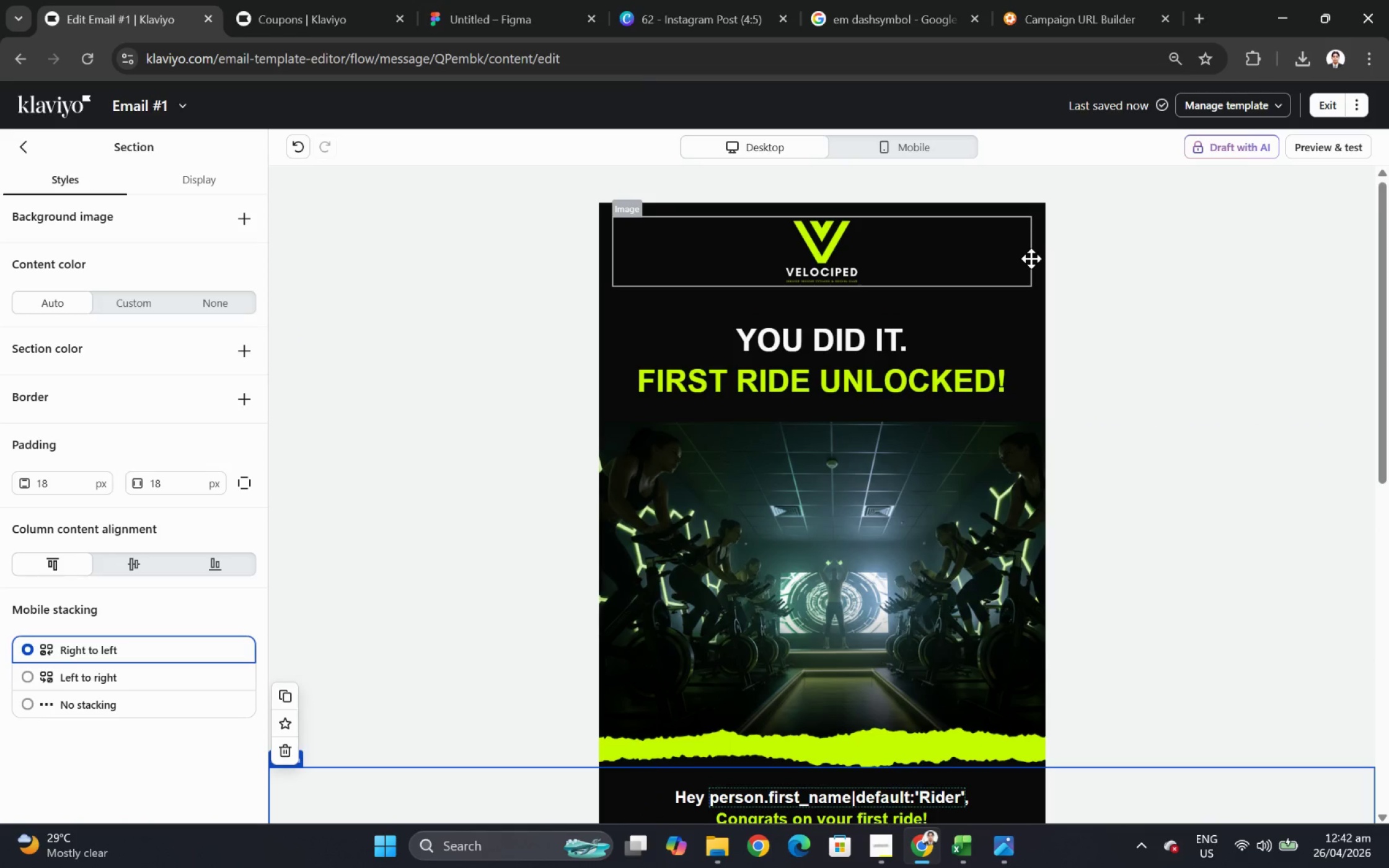 
scroll: coordinate [1056, 463], scroll_direction: down, amount: 3.0
 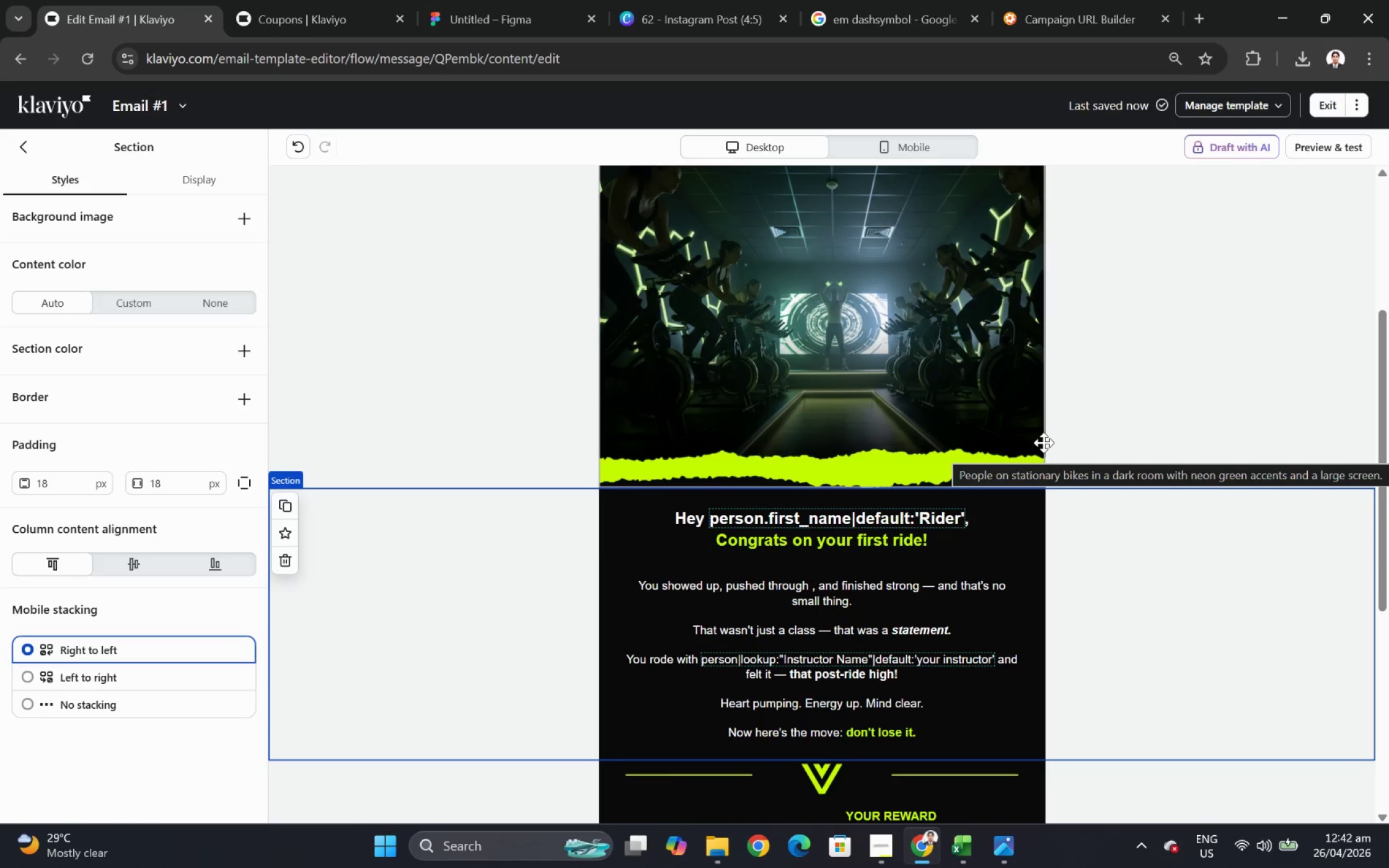 
wait(25.36)
 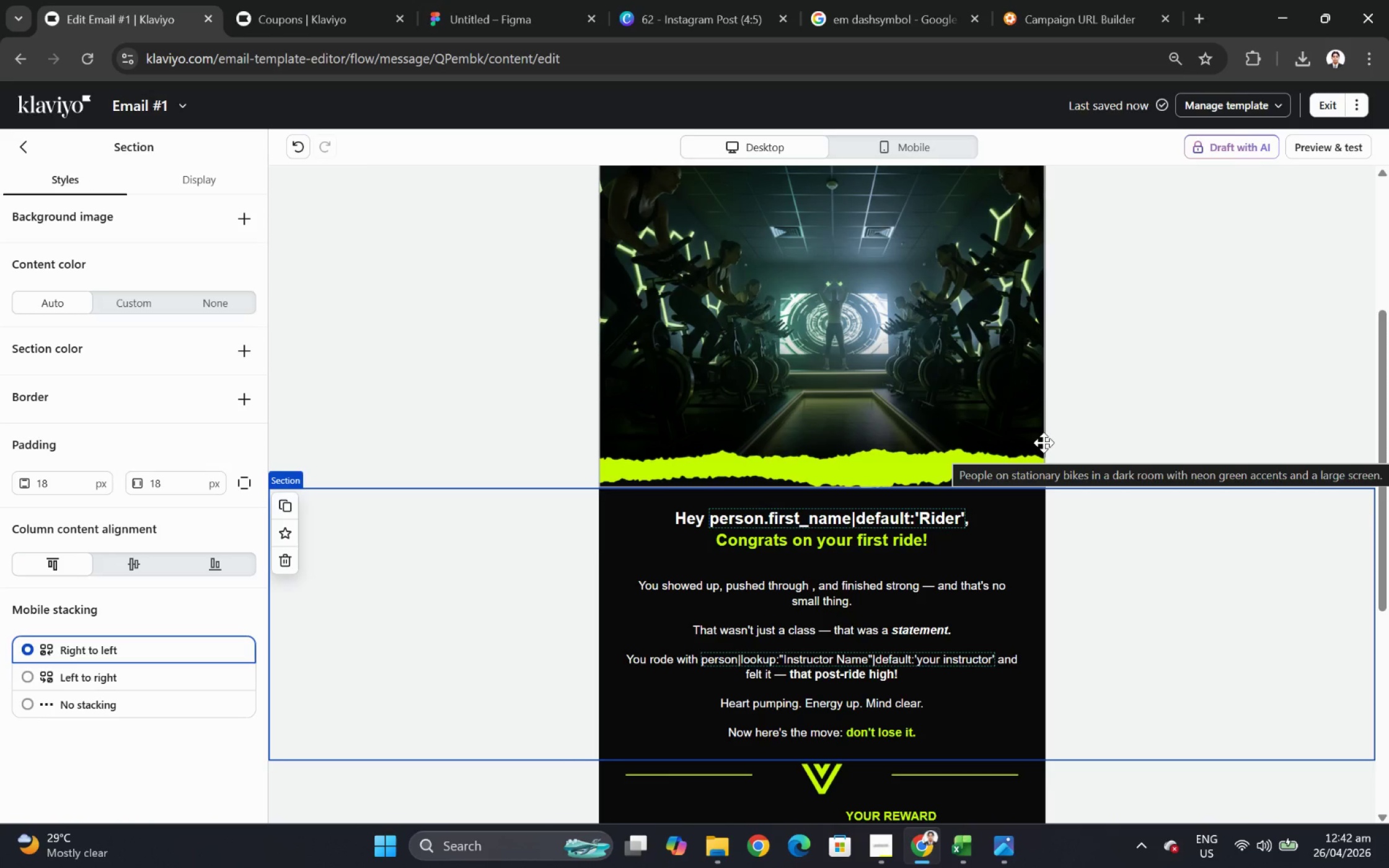 
left_click([1356, 142])
 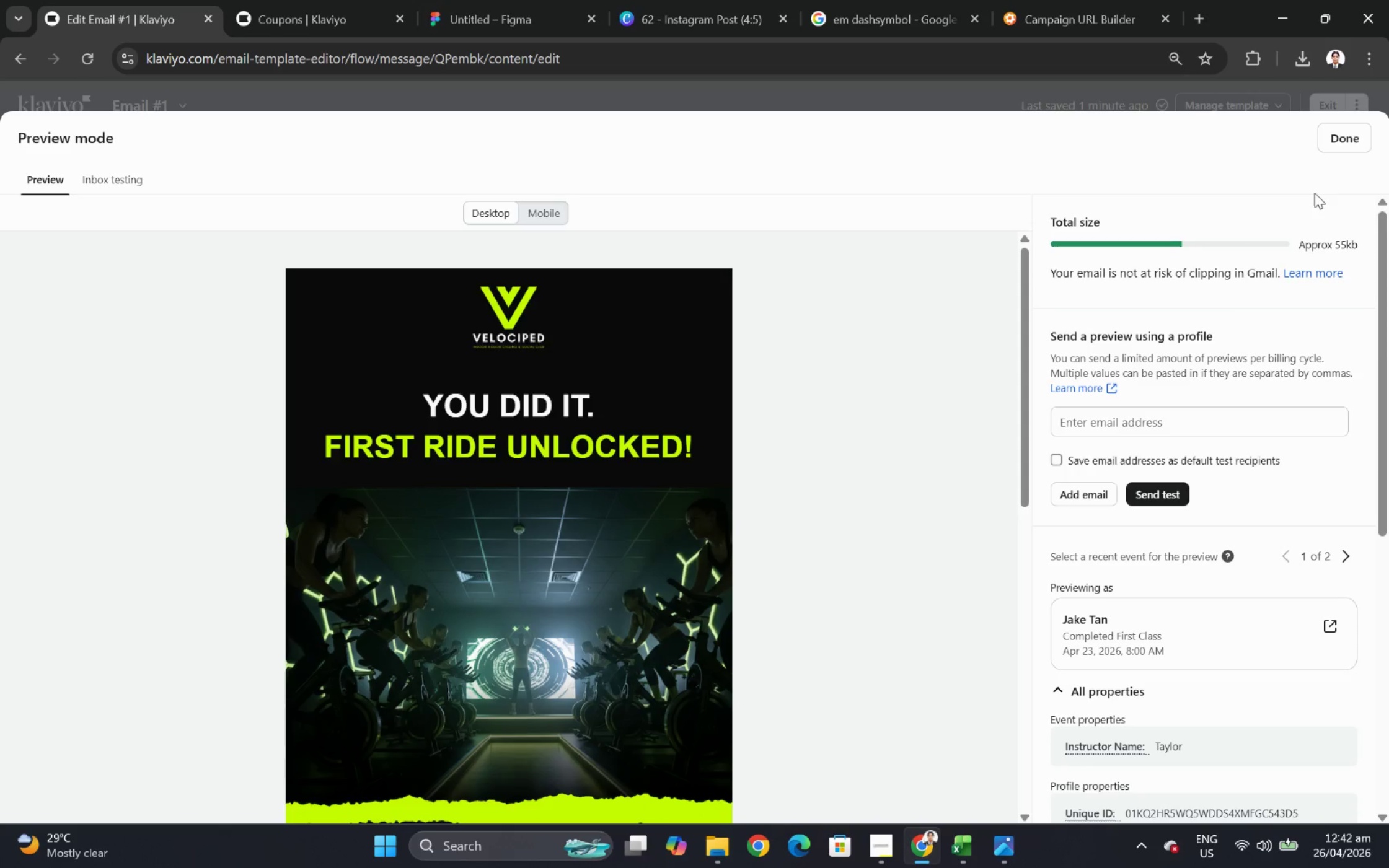 
wait(6.13)
 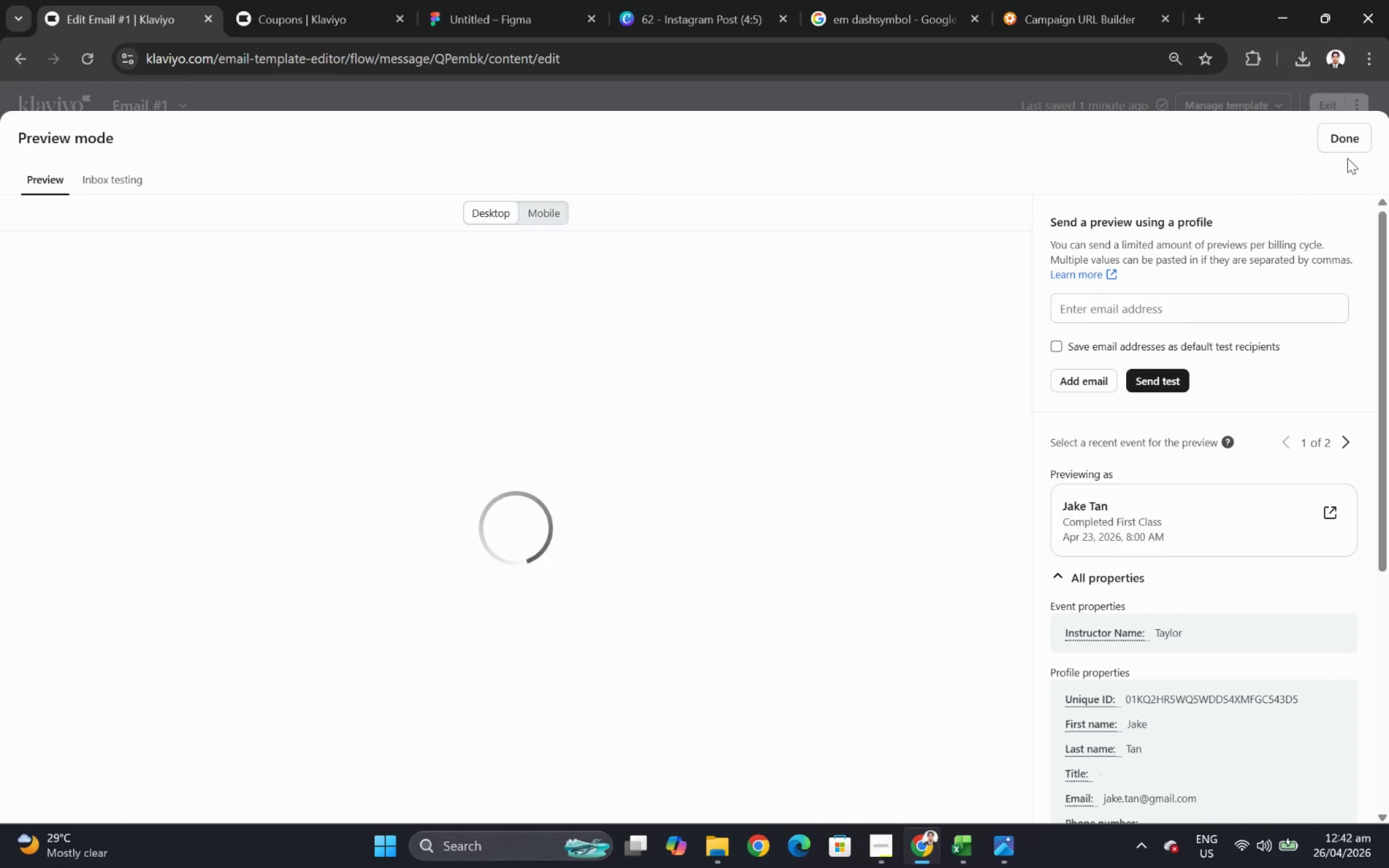 
scroll: coordinate [910, 347], scroll_direction: down, amount: 8.0
 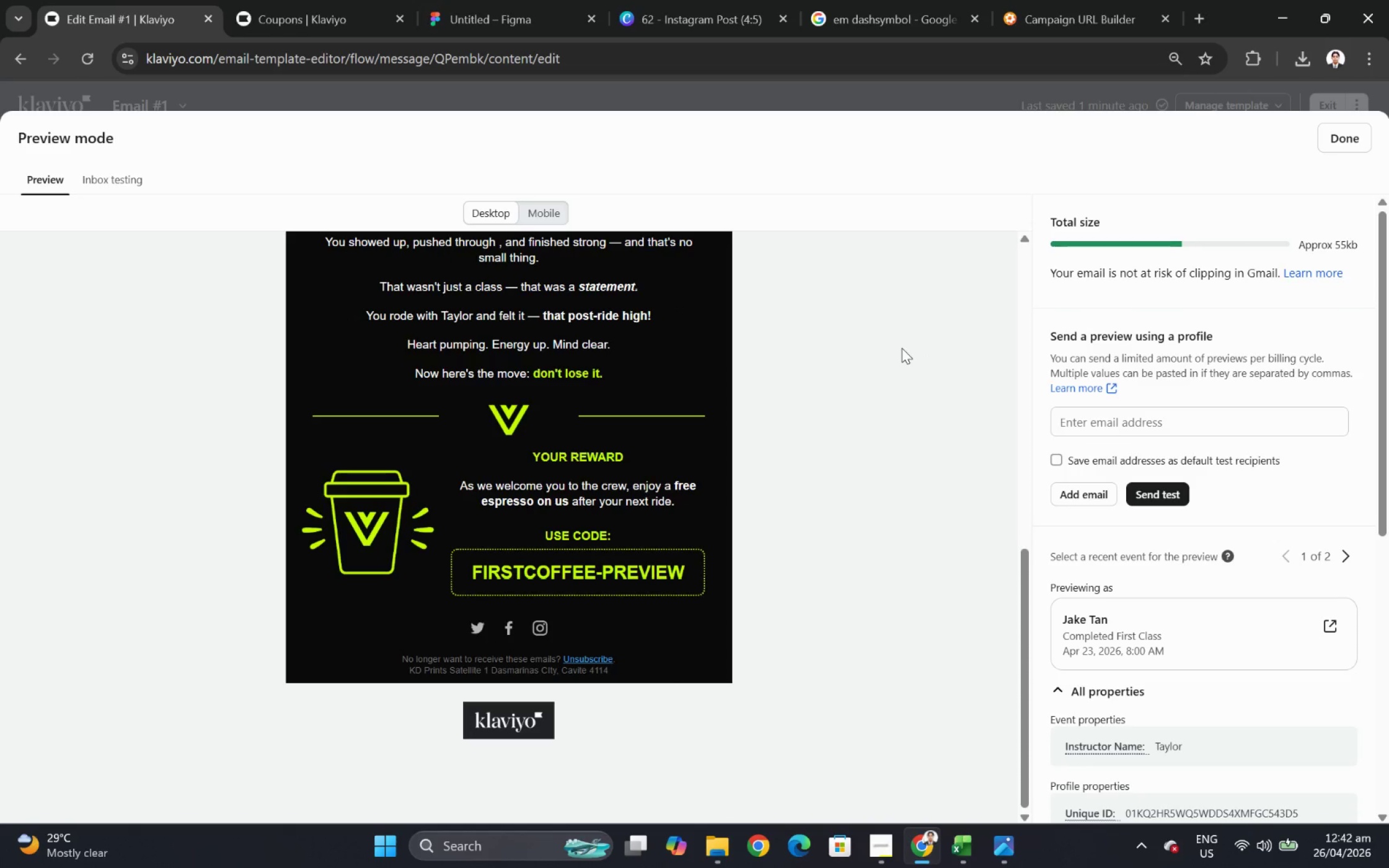 
scroll: coordinate [901, 348], scroll_direction: up, amount: 2.0
 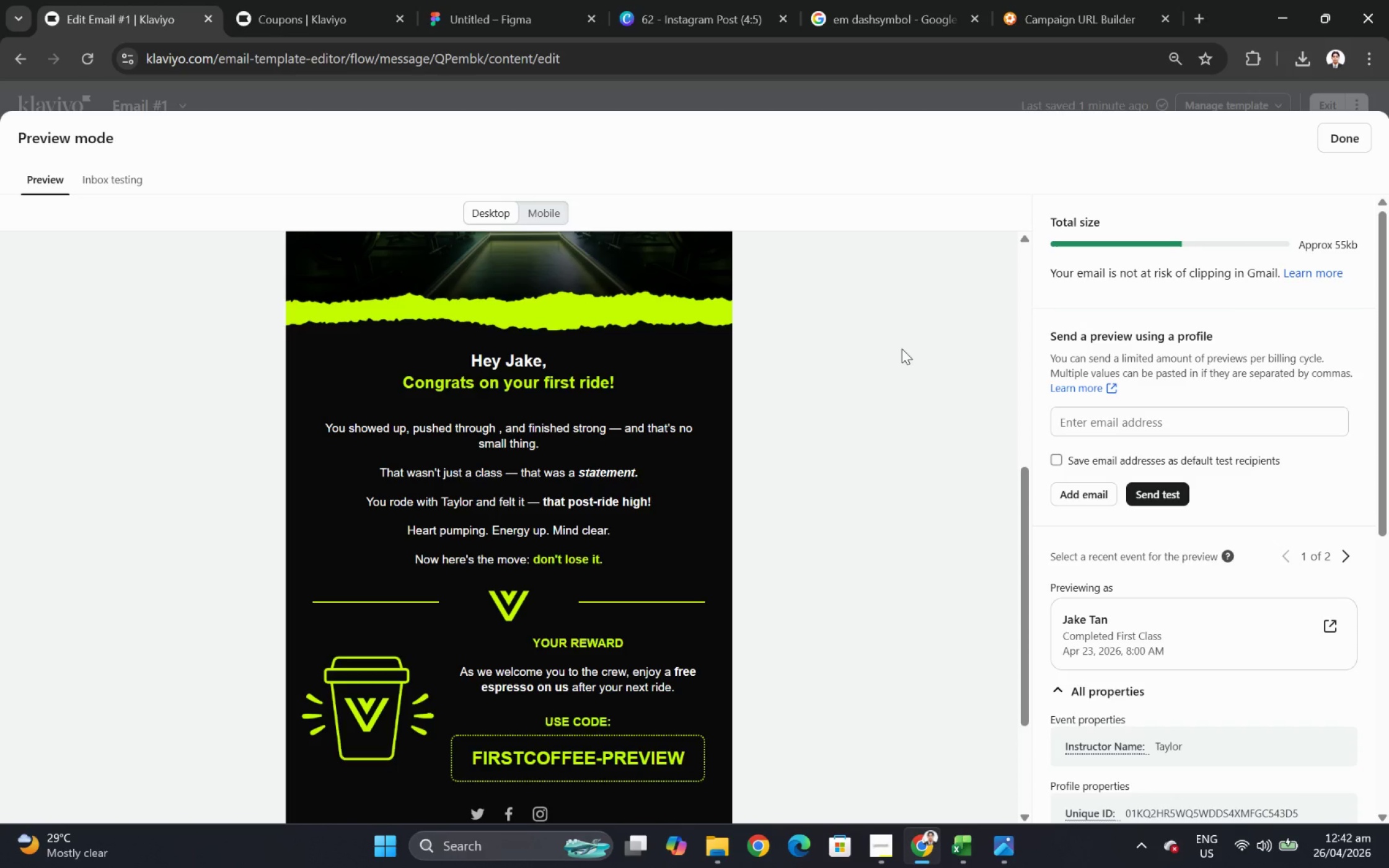 
scroll: coordinate [901, 348], scroll_direction: down, amount: 2.0
 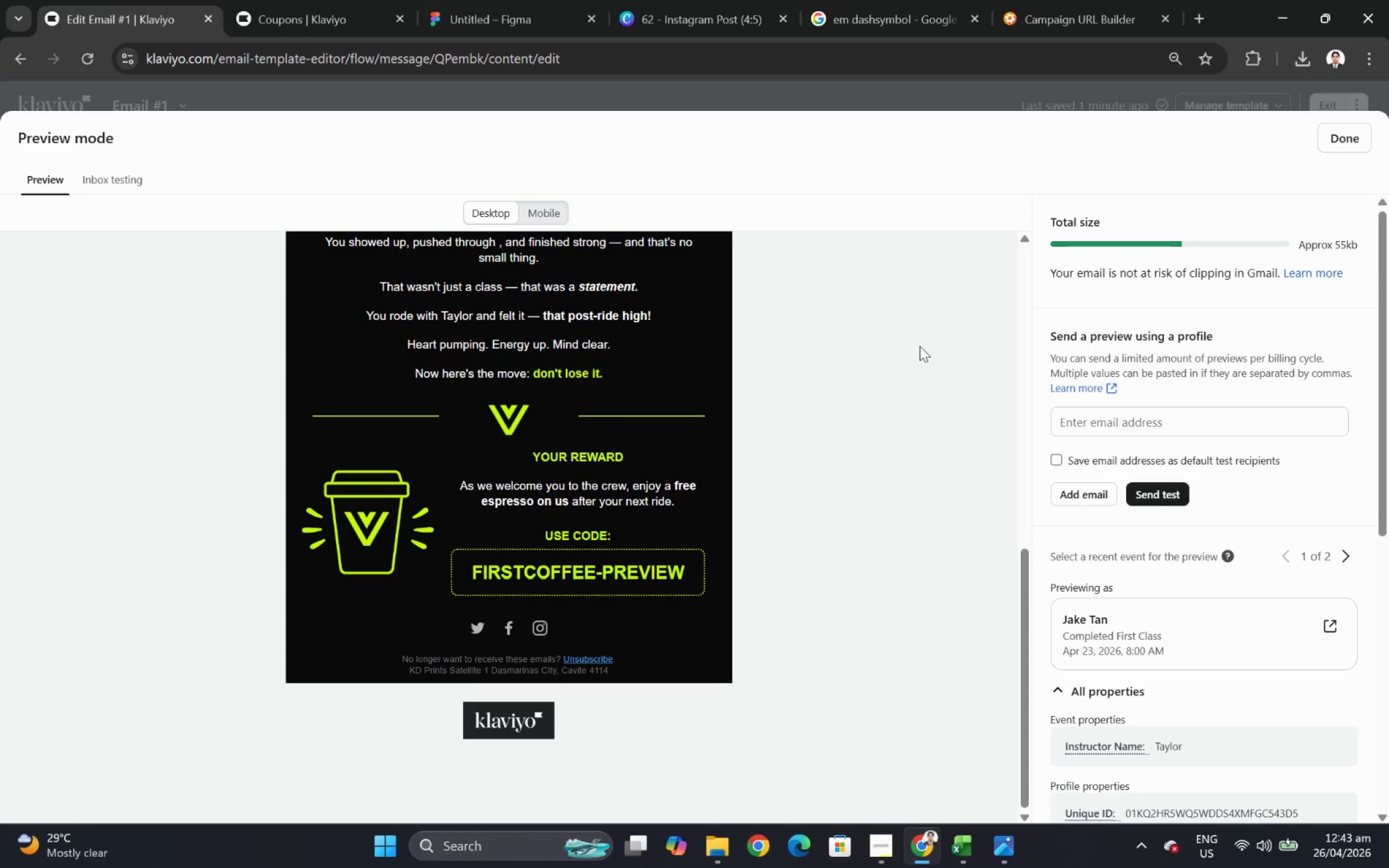 
wait(20.24)
 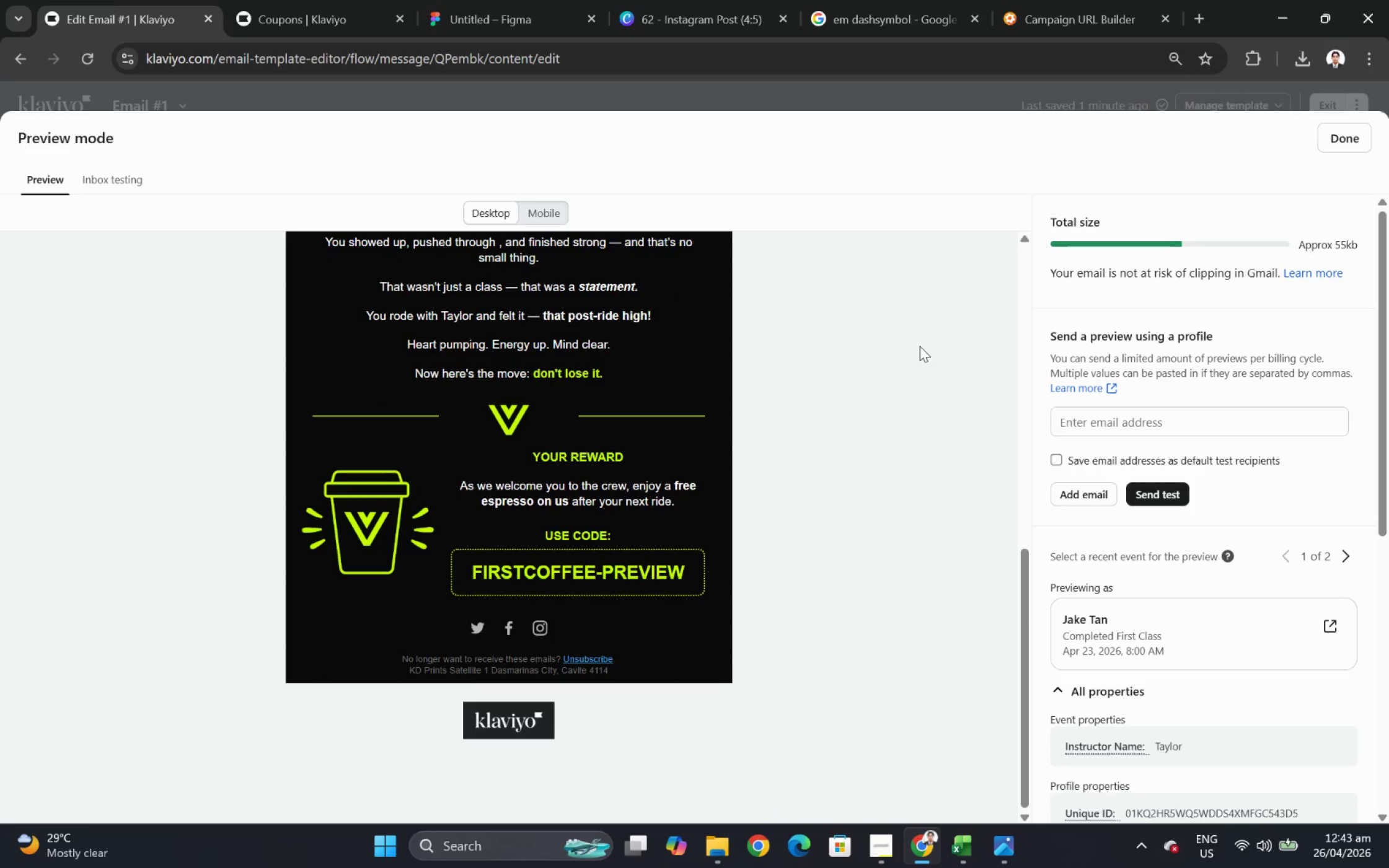 
scroll: coordinate [798, 478], scroll_direction: up, amount: 3.0
 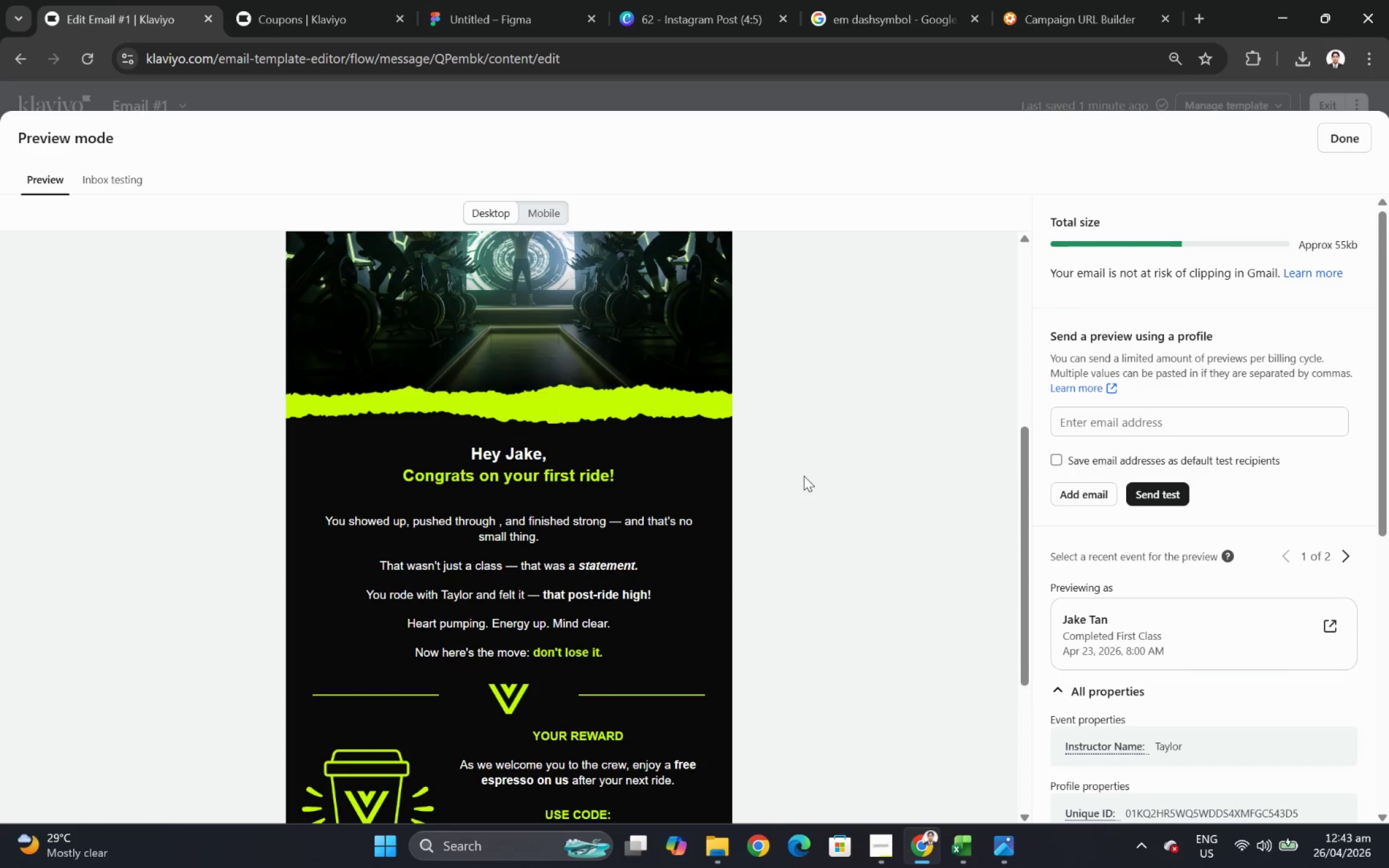 
scroll: coordinate [805, 473], scroll_direction: down, amount: 2.0
 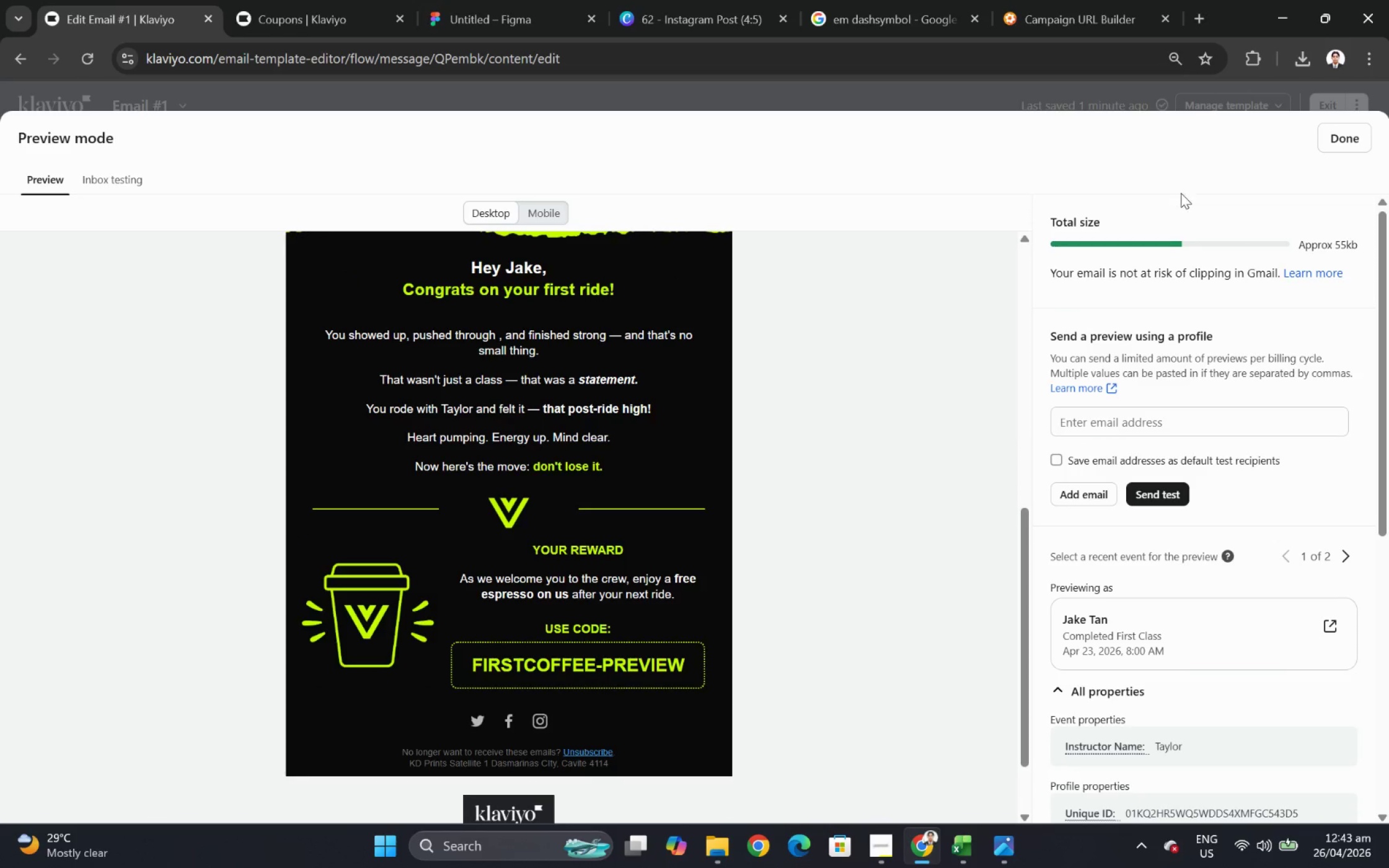 
left_click([1327, 140])
 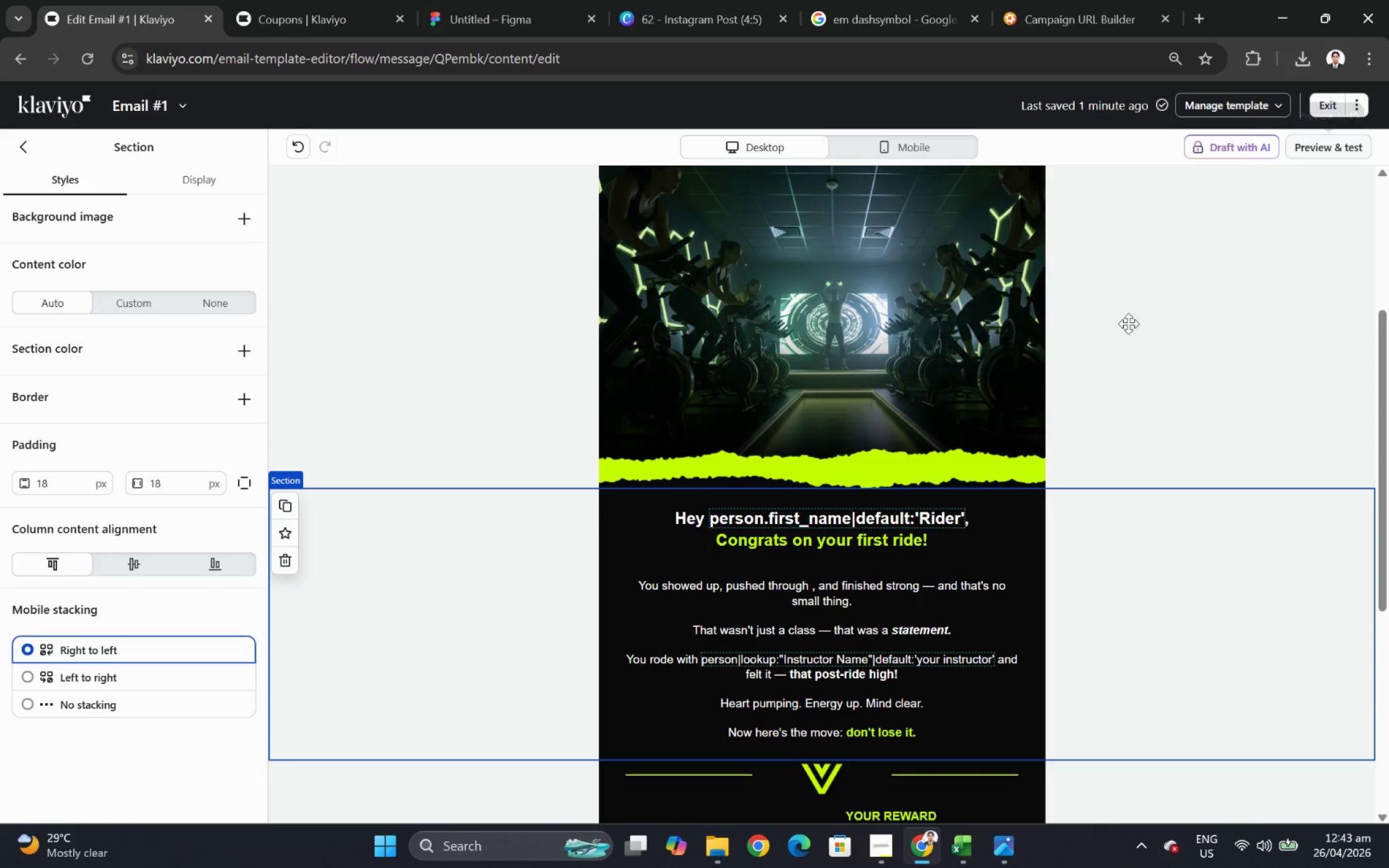 
scroll: coordinate [1069, 416], scroll_direction: down, amount: 4.0
 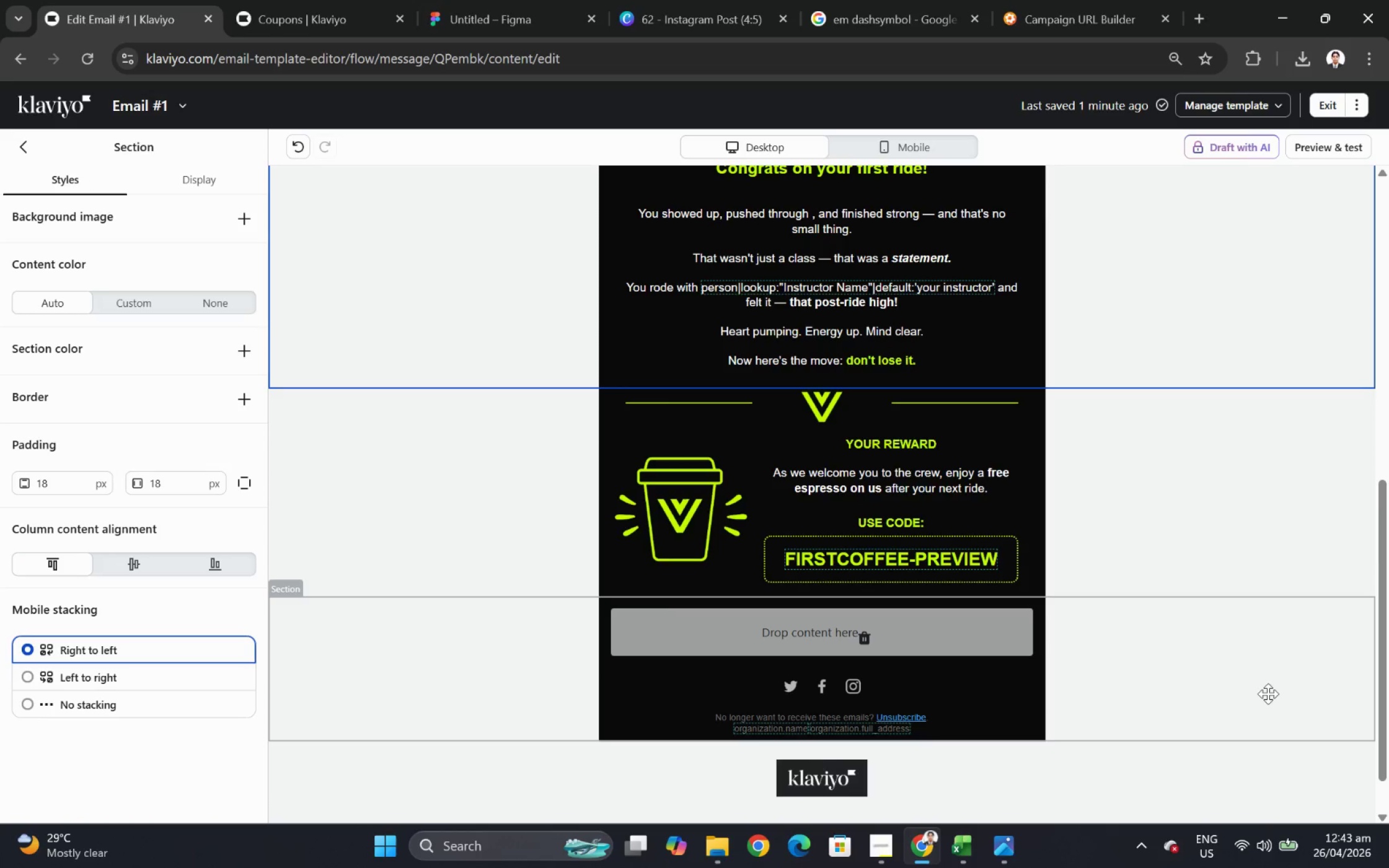 
left_click([1263, 534])
 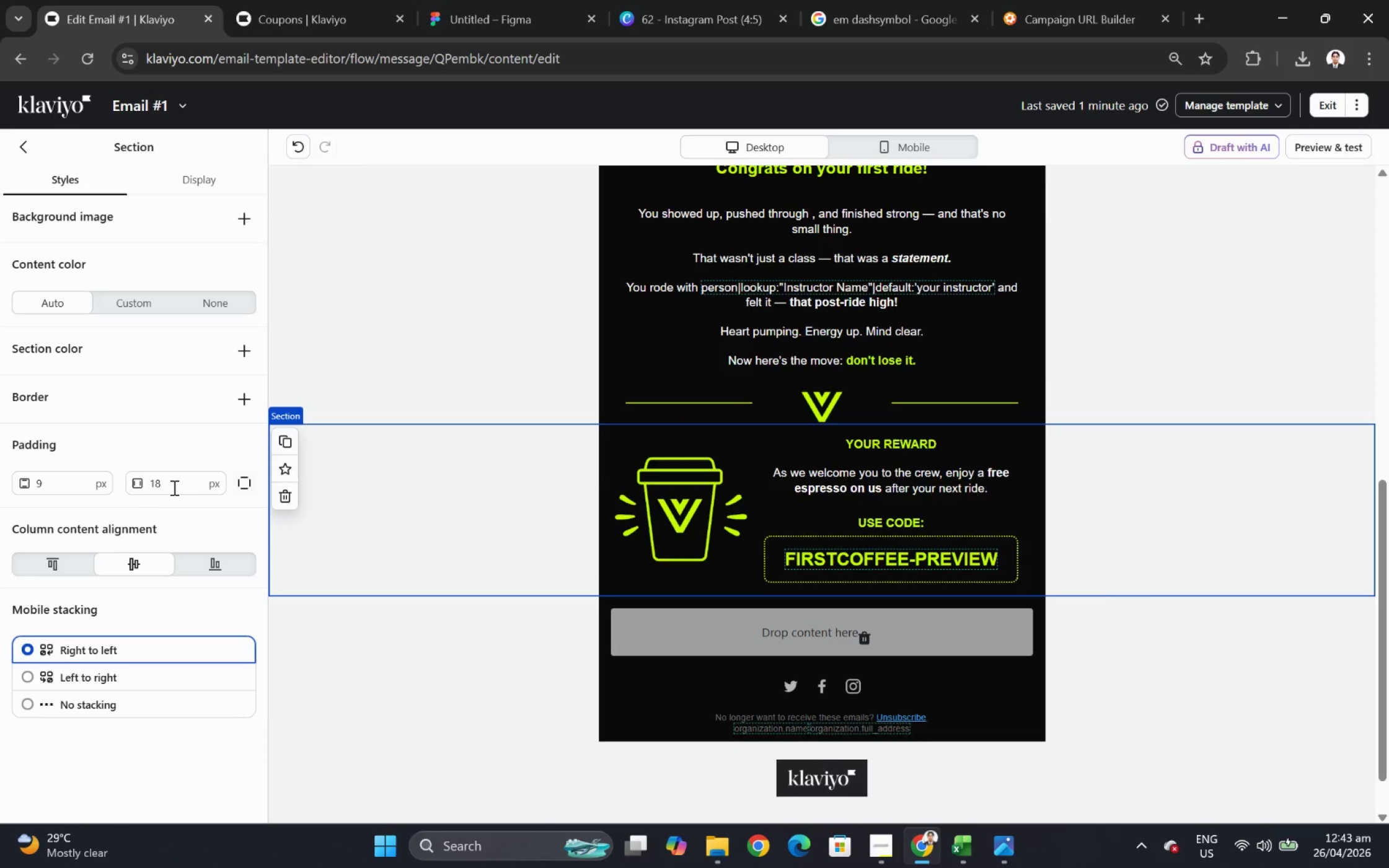 
left_click([203, 307])
 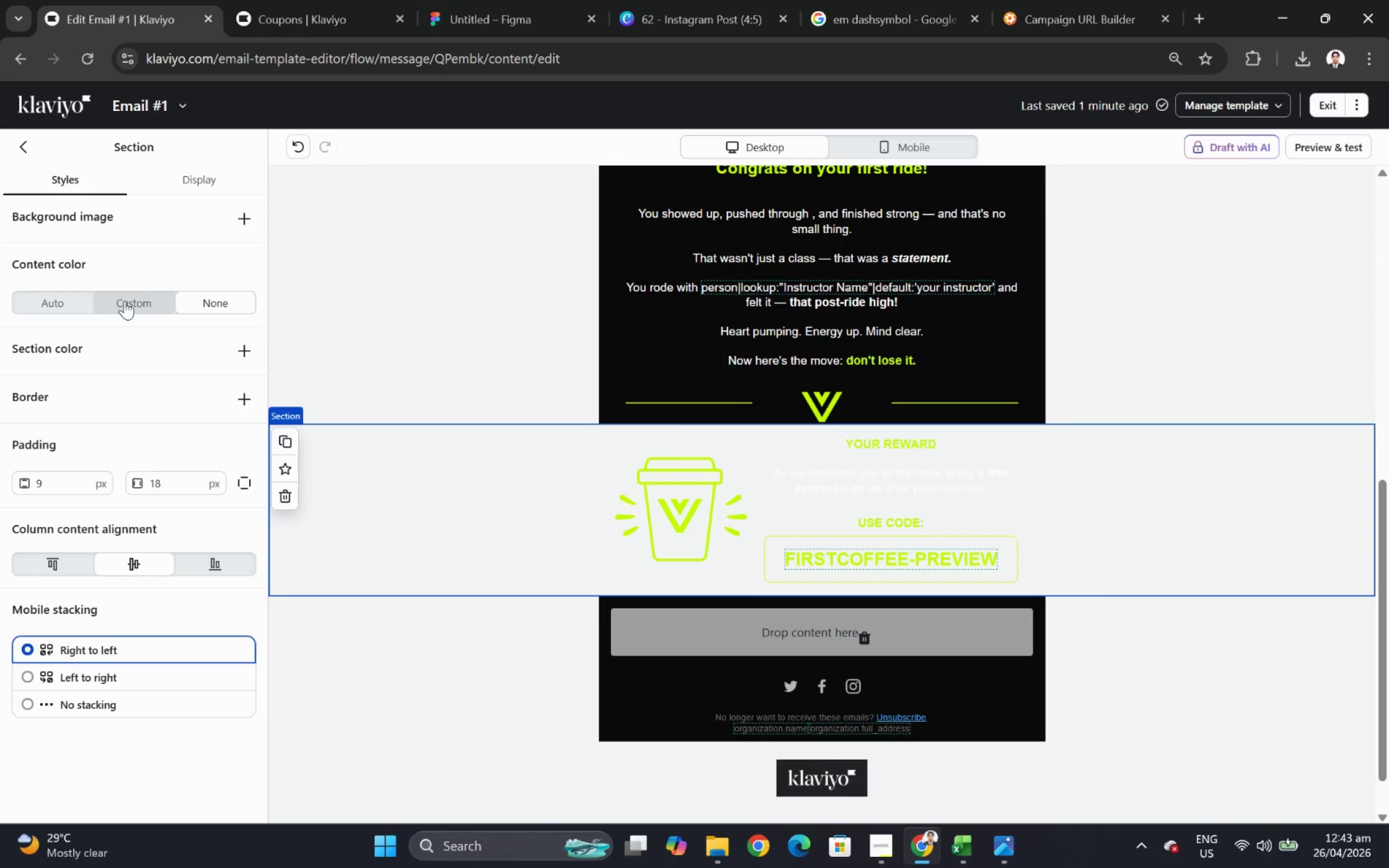 
left_click([39, 297])
 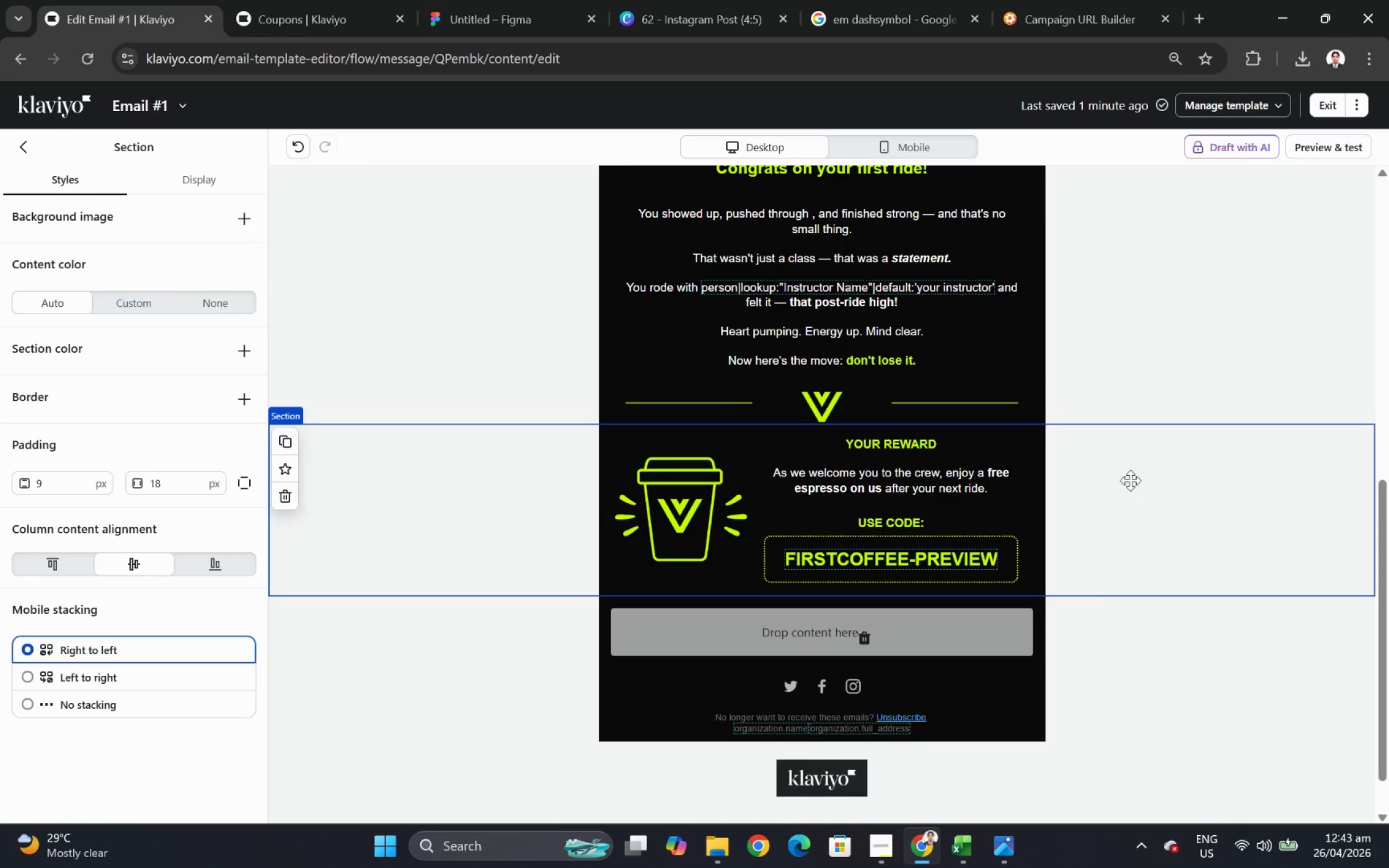 
scroll: coordinate [1233, 541], scroll_direction: up, amount: 3.0
 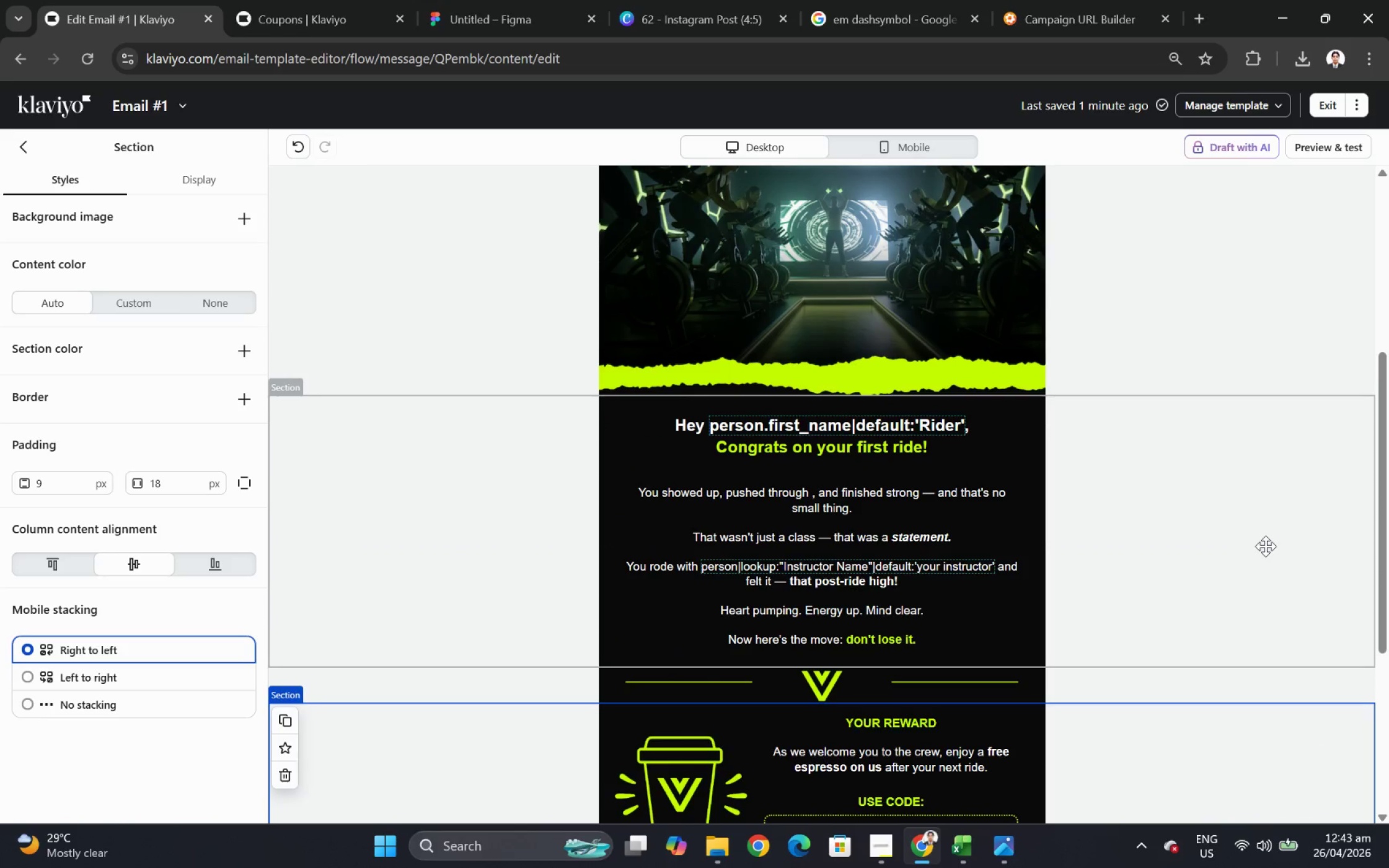 
scroll: coordinate [1265, 546], scroll_direction: down, amount: 3.0
 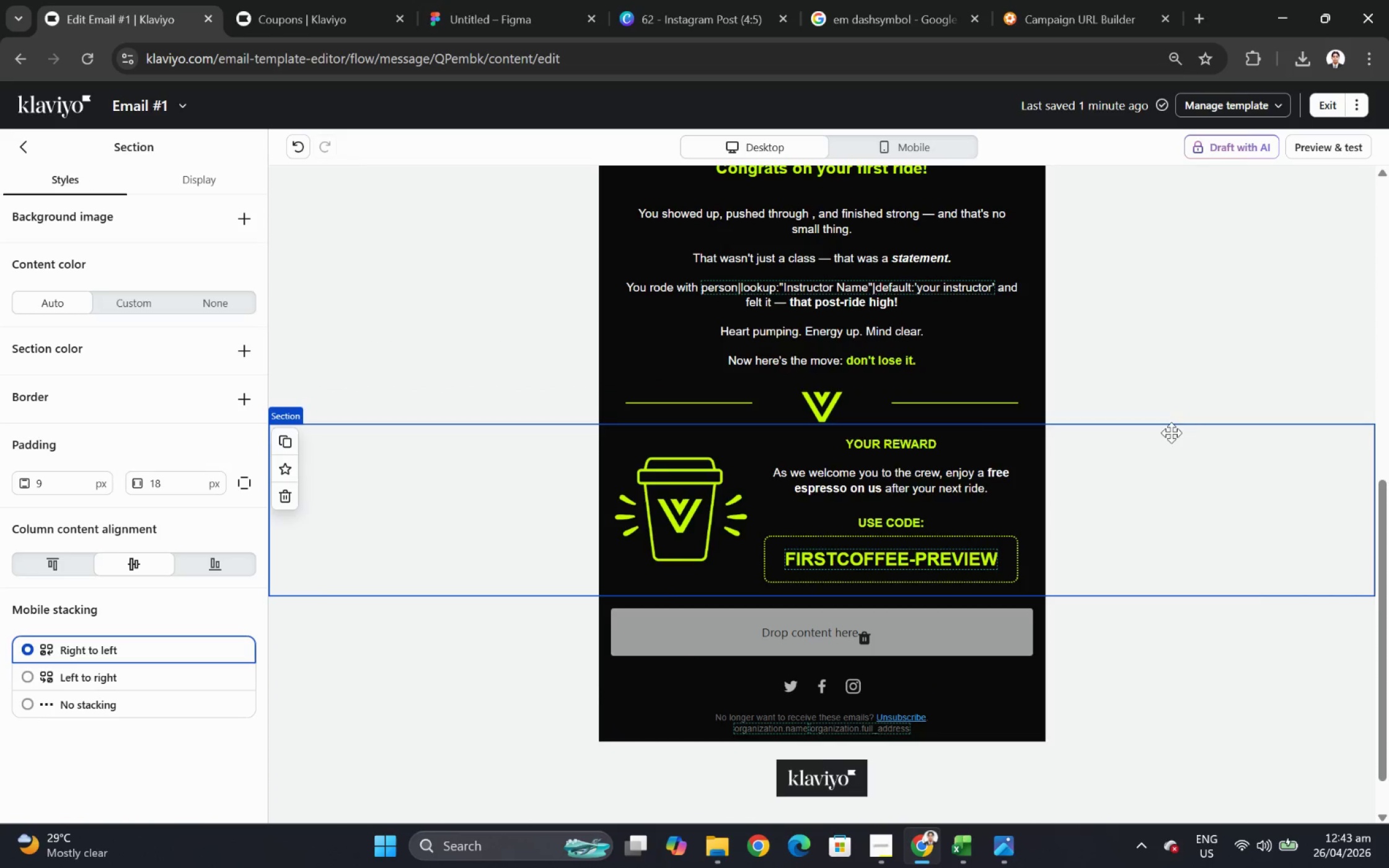 
wait(9.31)
 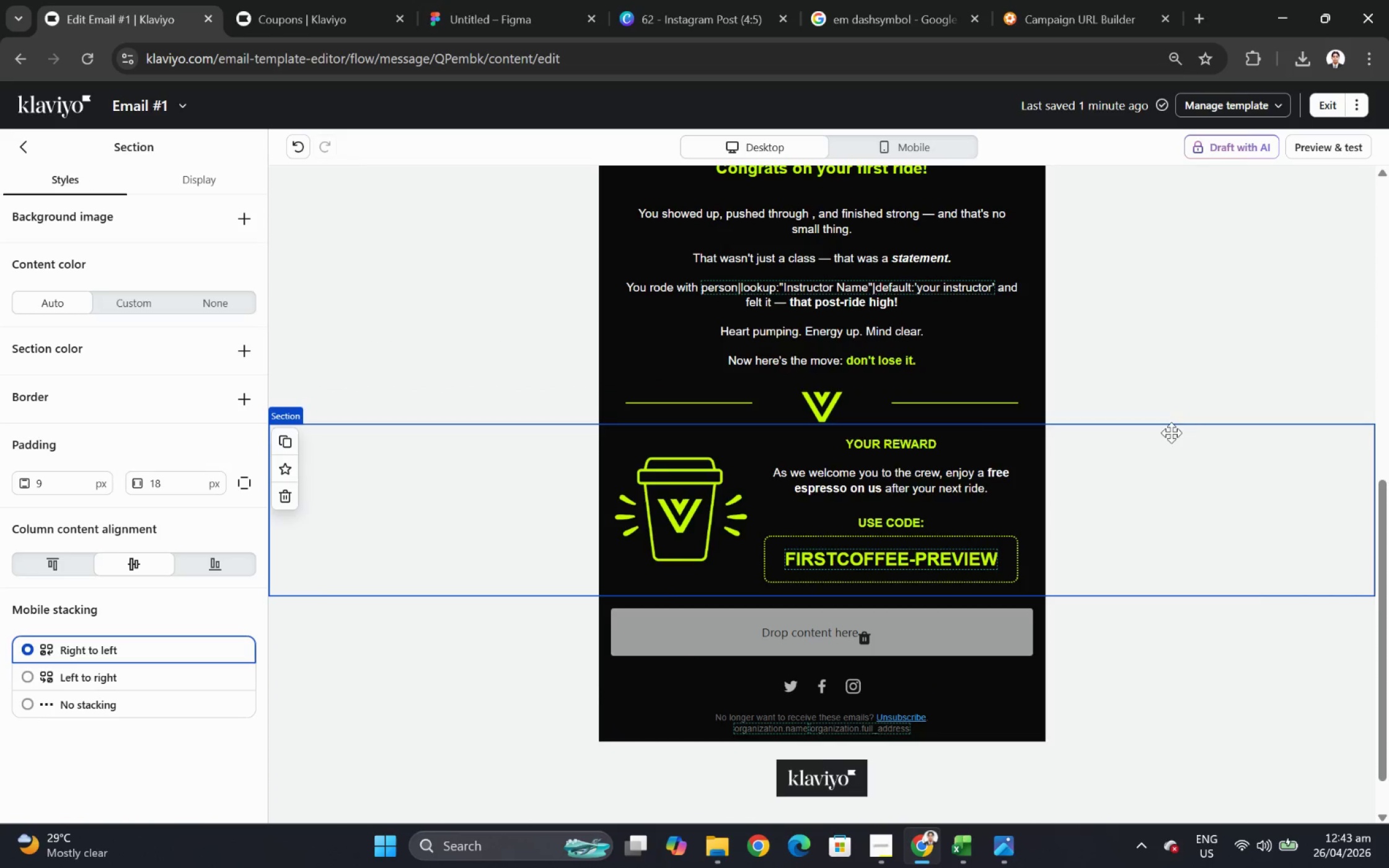 
left_click([843, 410])
 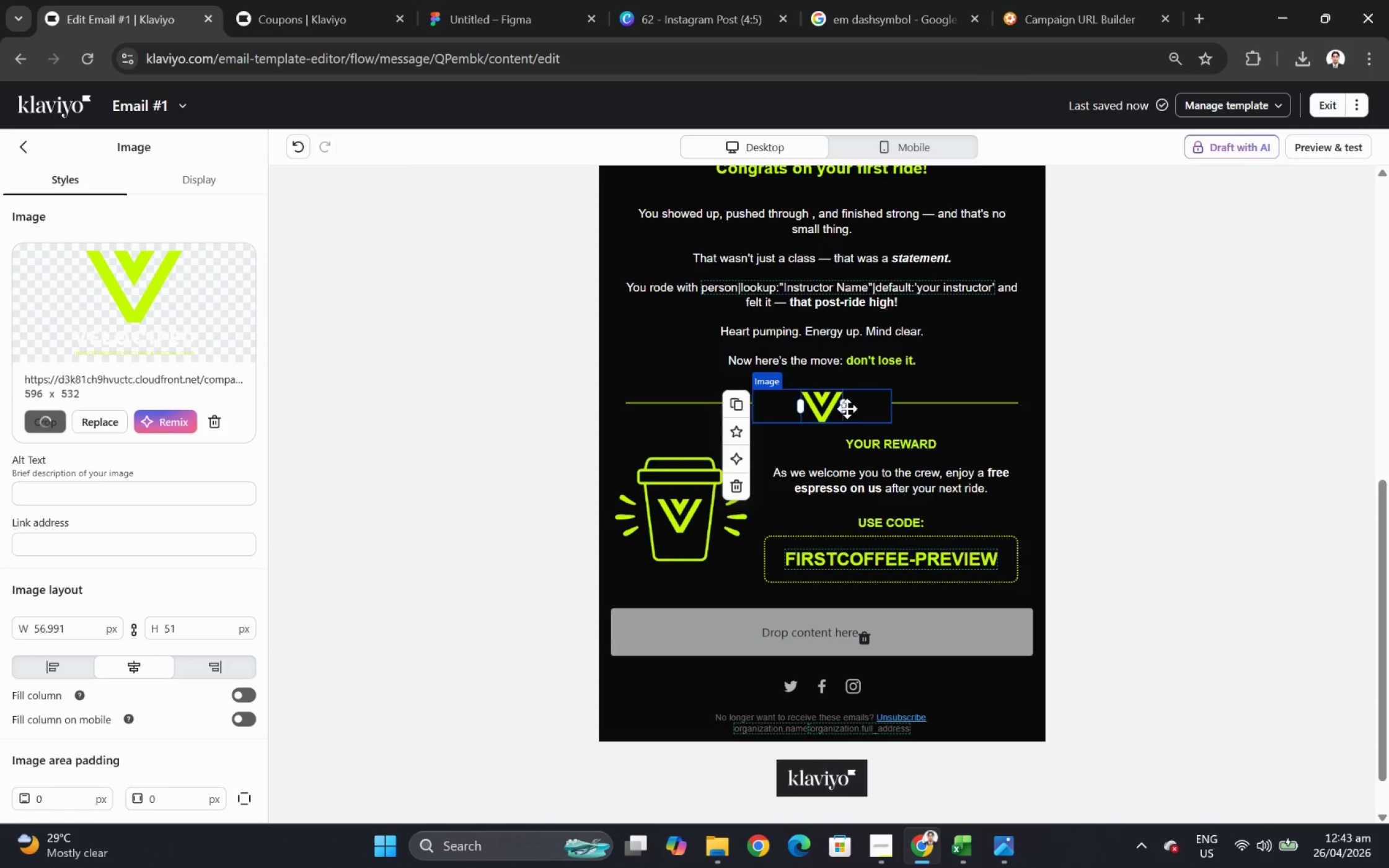 
left_click_drag(start_coordinate=[844, 408], to_coordinate=[827, 412])
 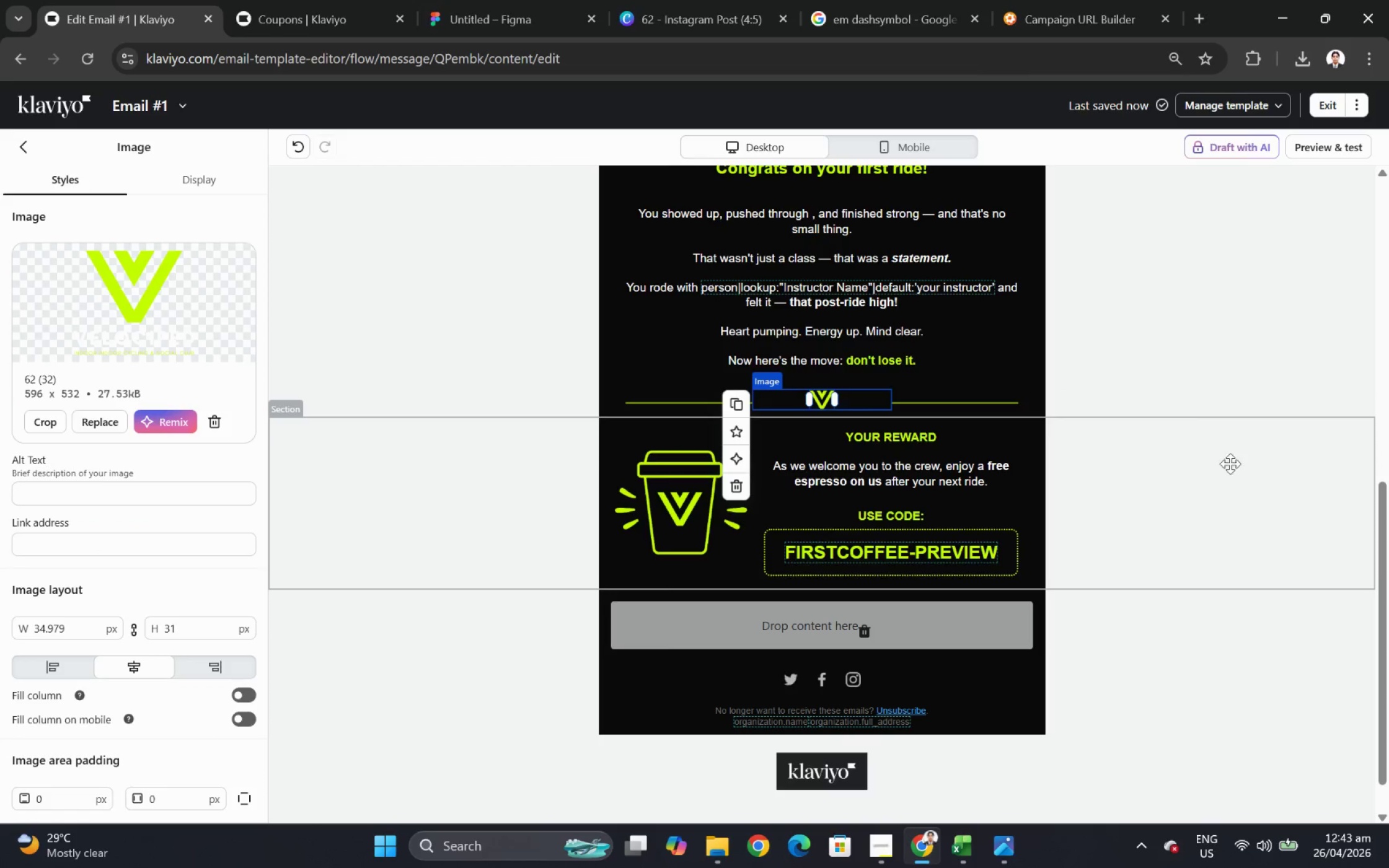 
left_click_drag(start_coordinate=[1237, 476], to_coordinate=[1239, 486])
 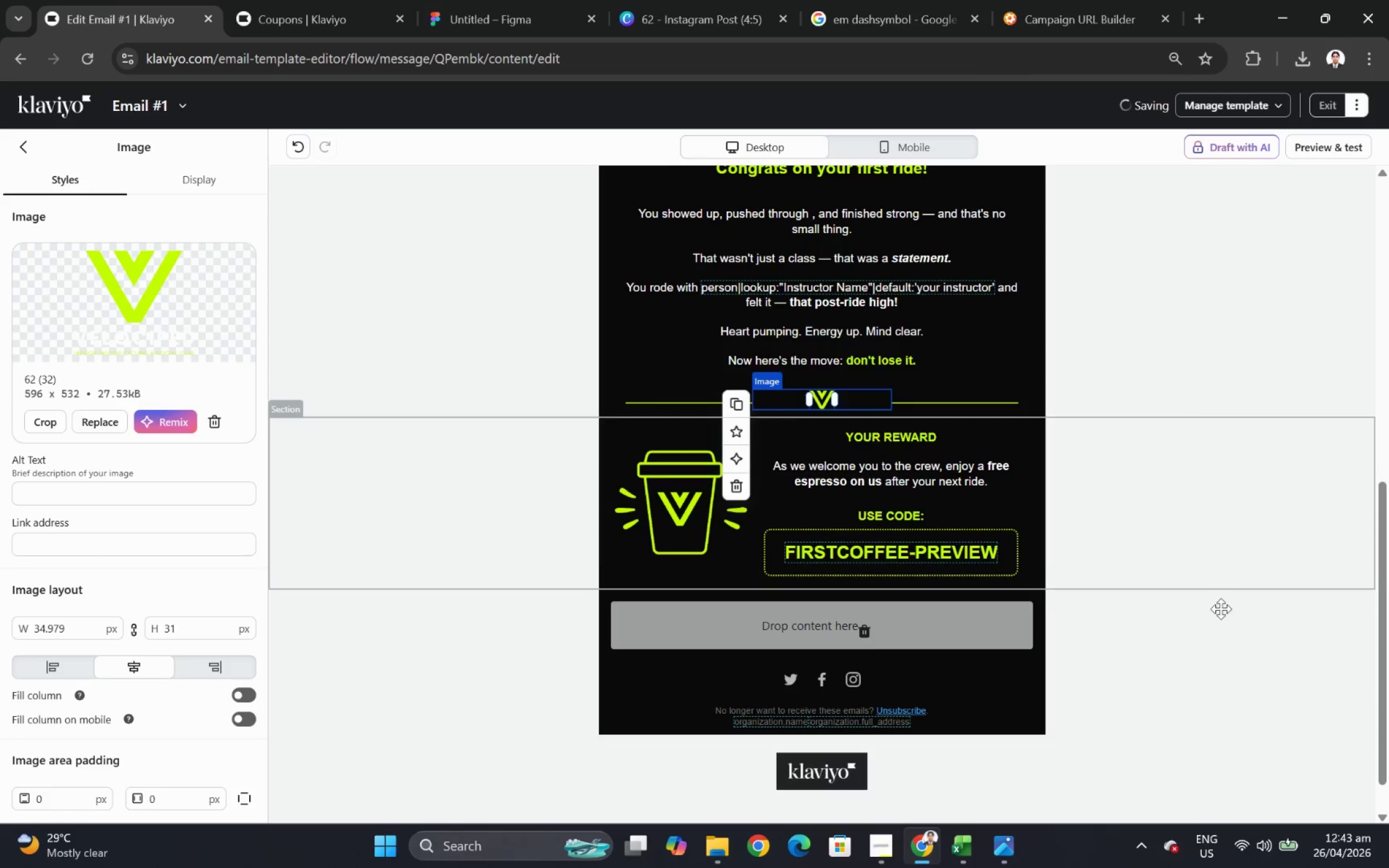 
left_click([1220, 620])
 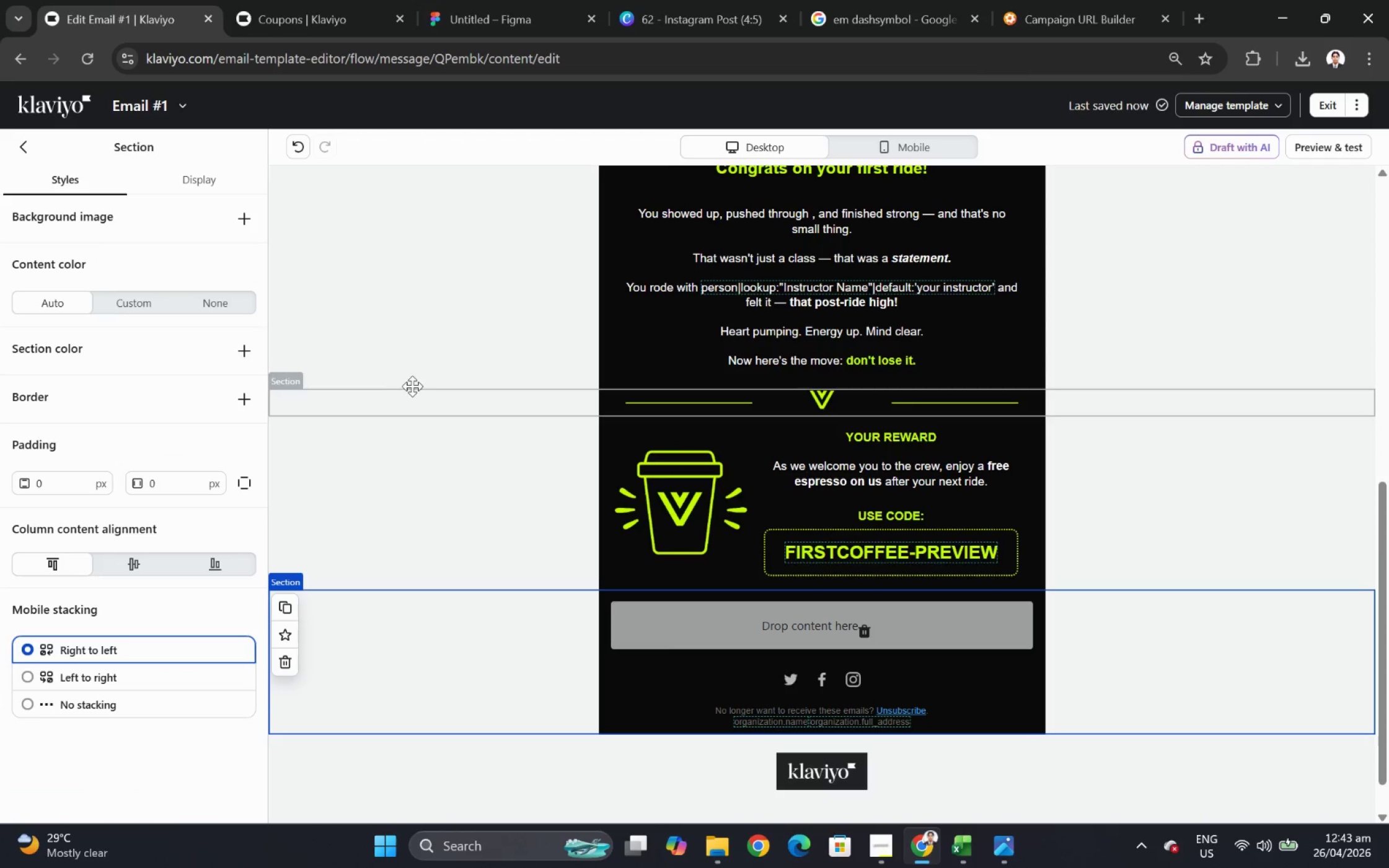 
left_click([421, 391])
 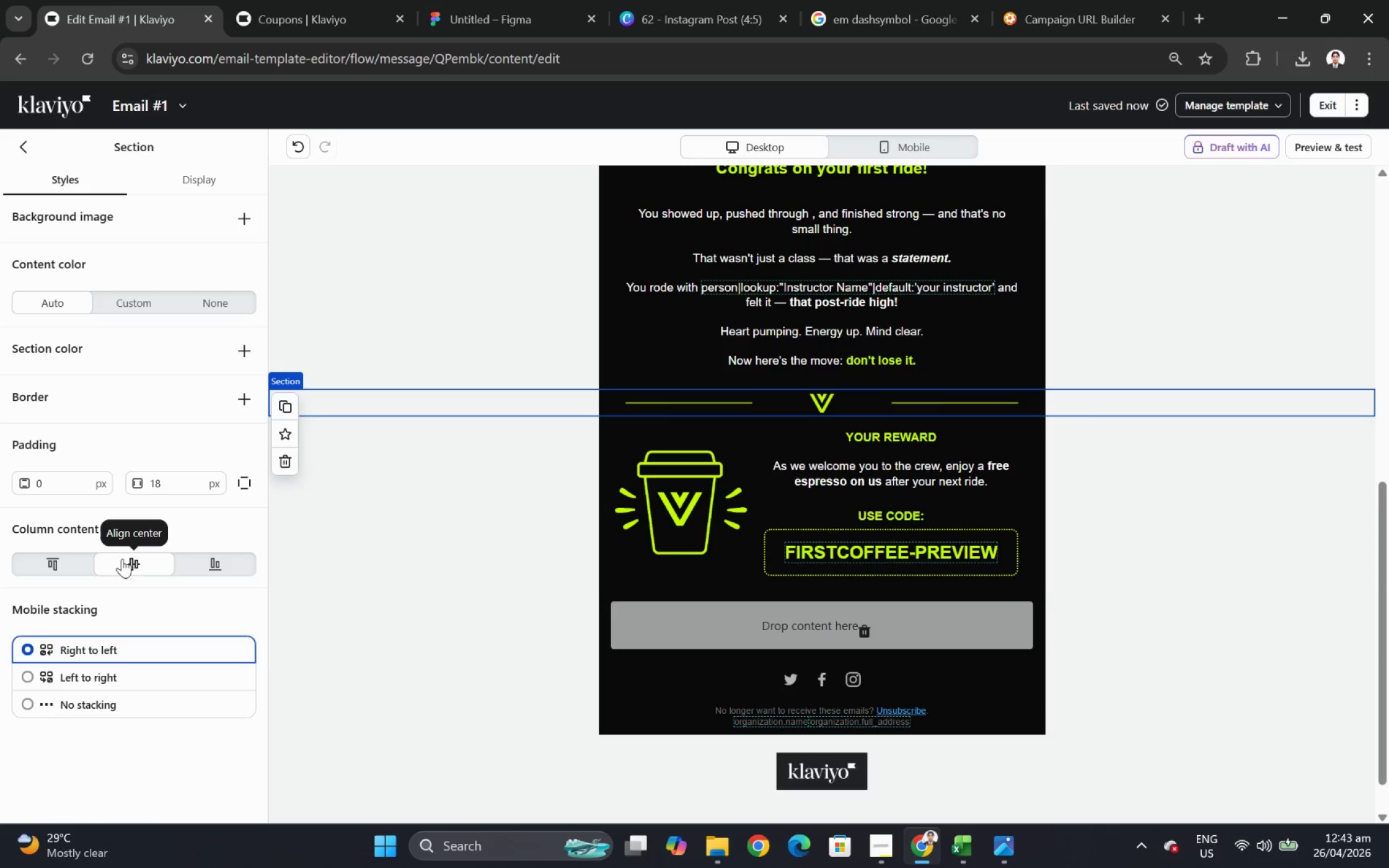 
left_click([1388, 771])
 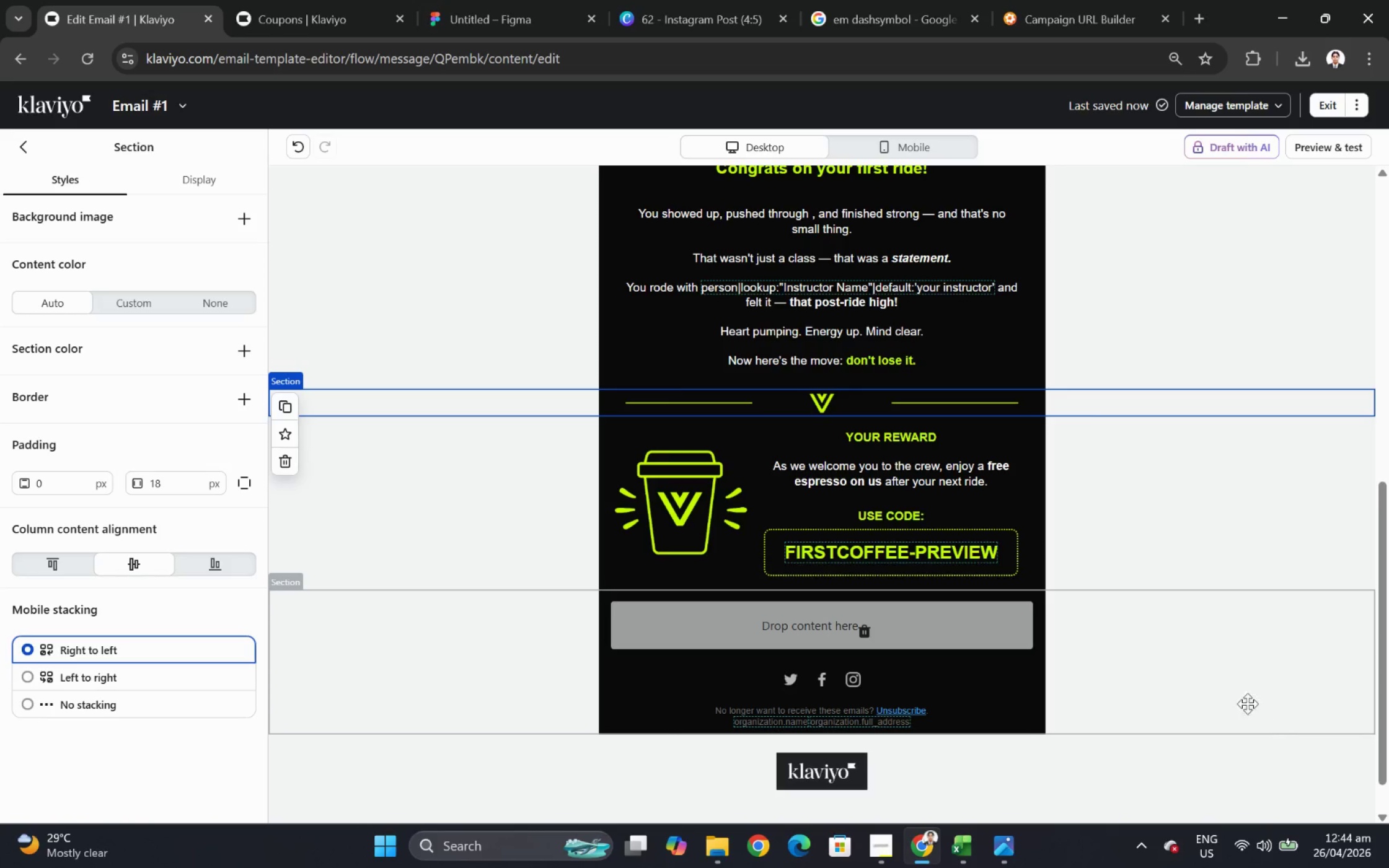 
left_click([1220, 679])
 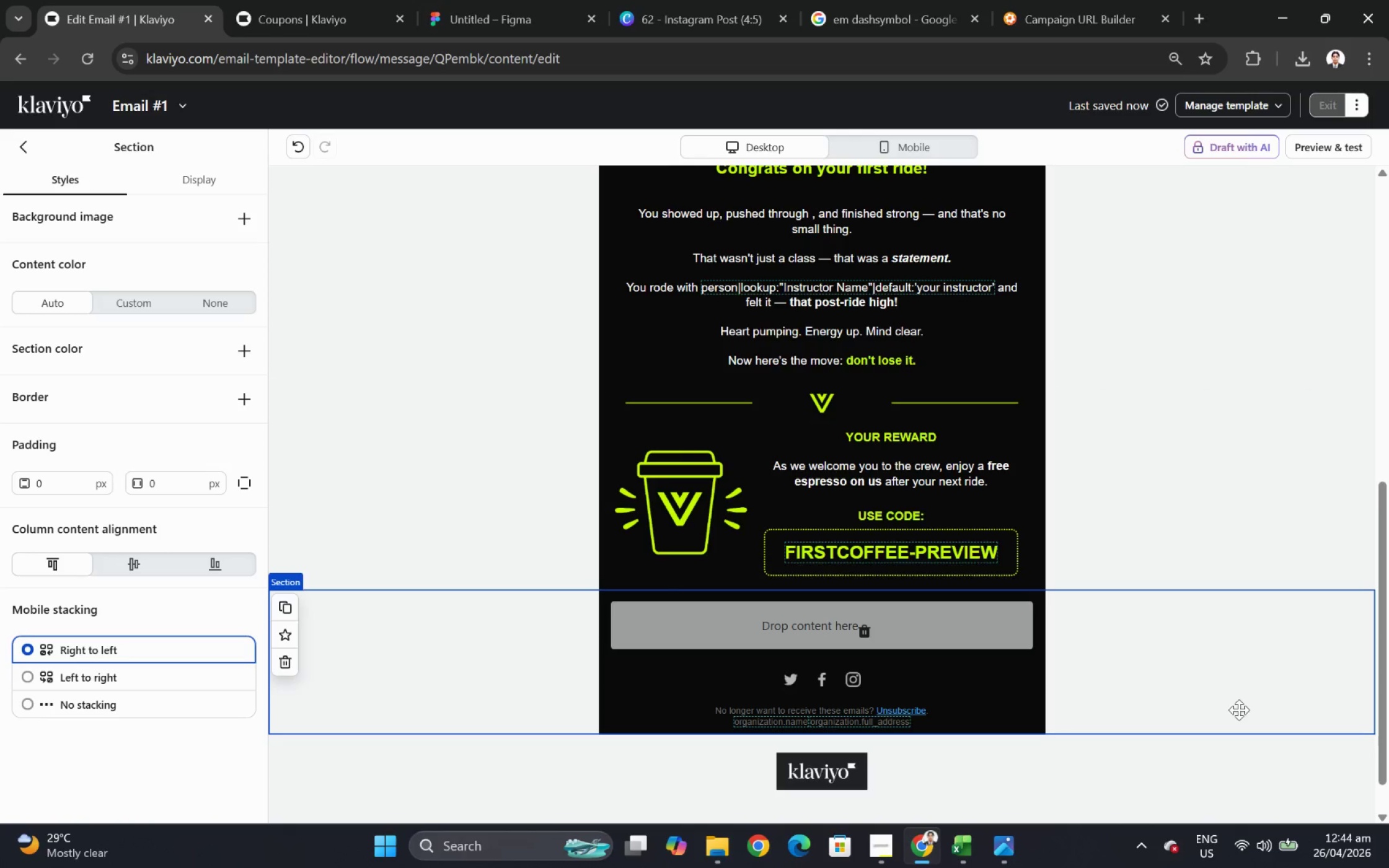 
scroll: coordinate [1243, 705], scroll_direction: up, amount: 1.0
 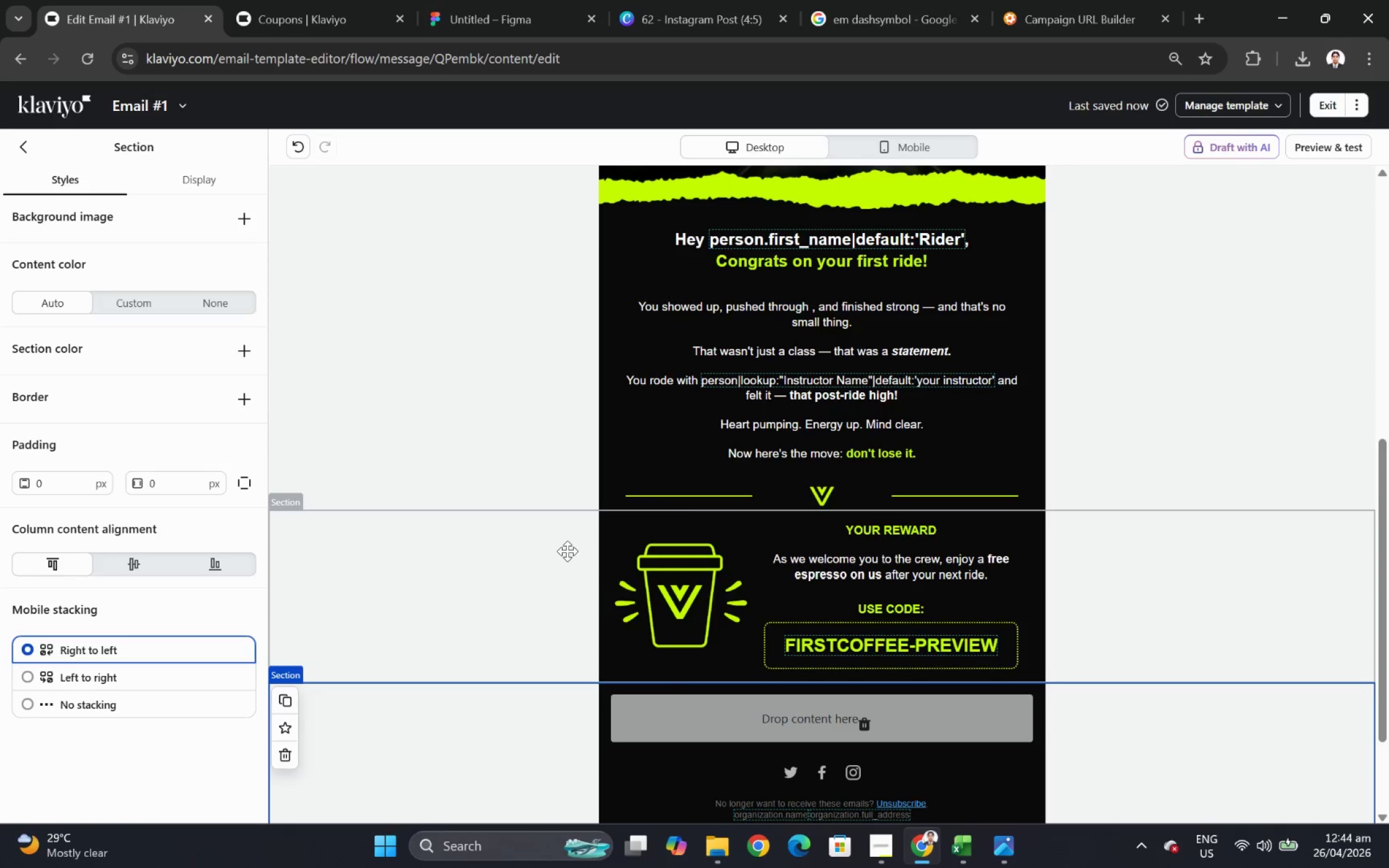 
wait(18.35)
 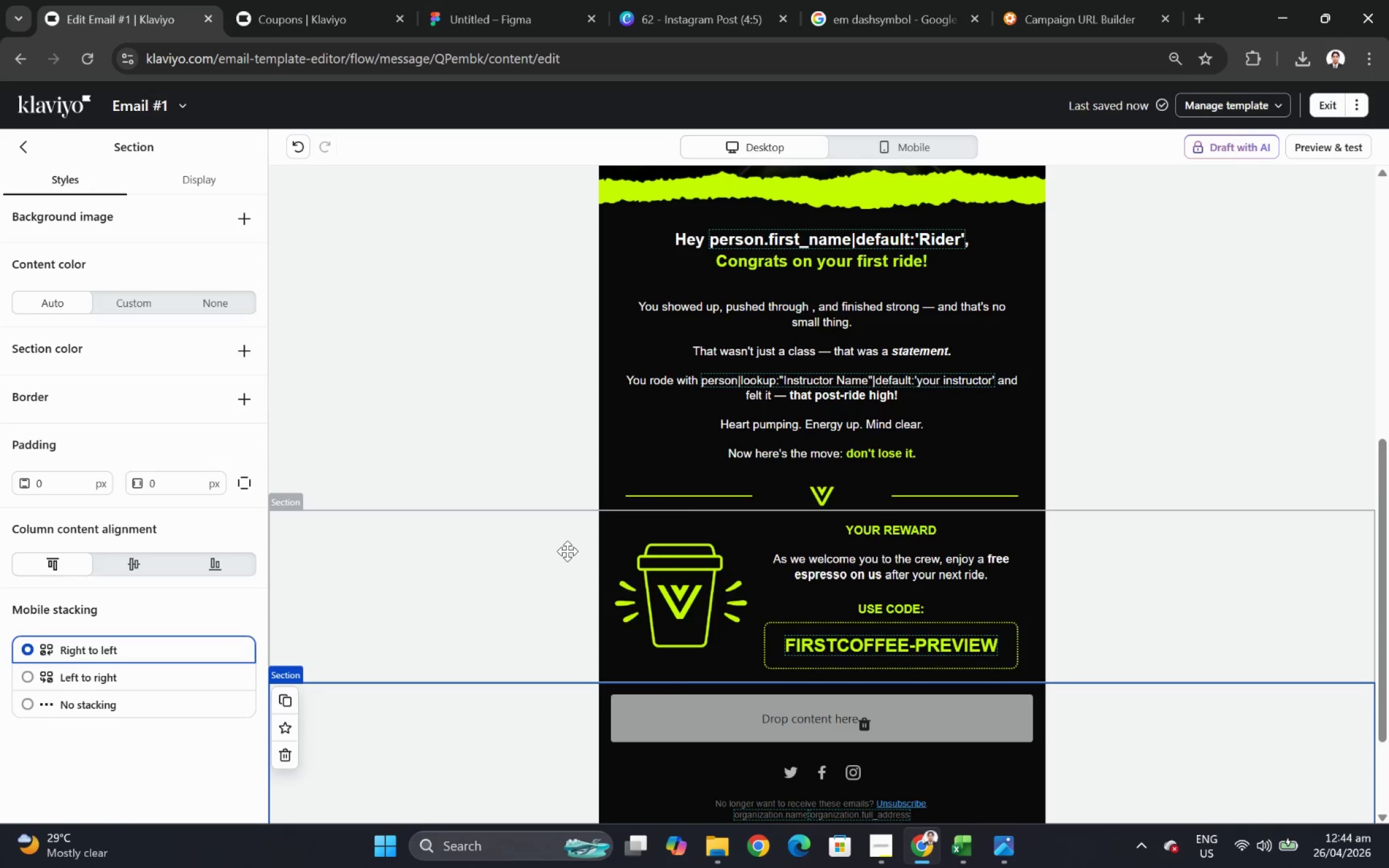 
scroll: coordinate [1165, 537], scroll_direction: up, amount: 5.0
 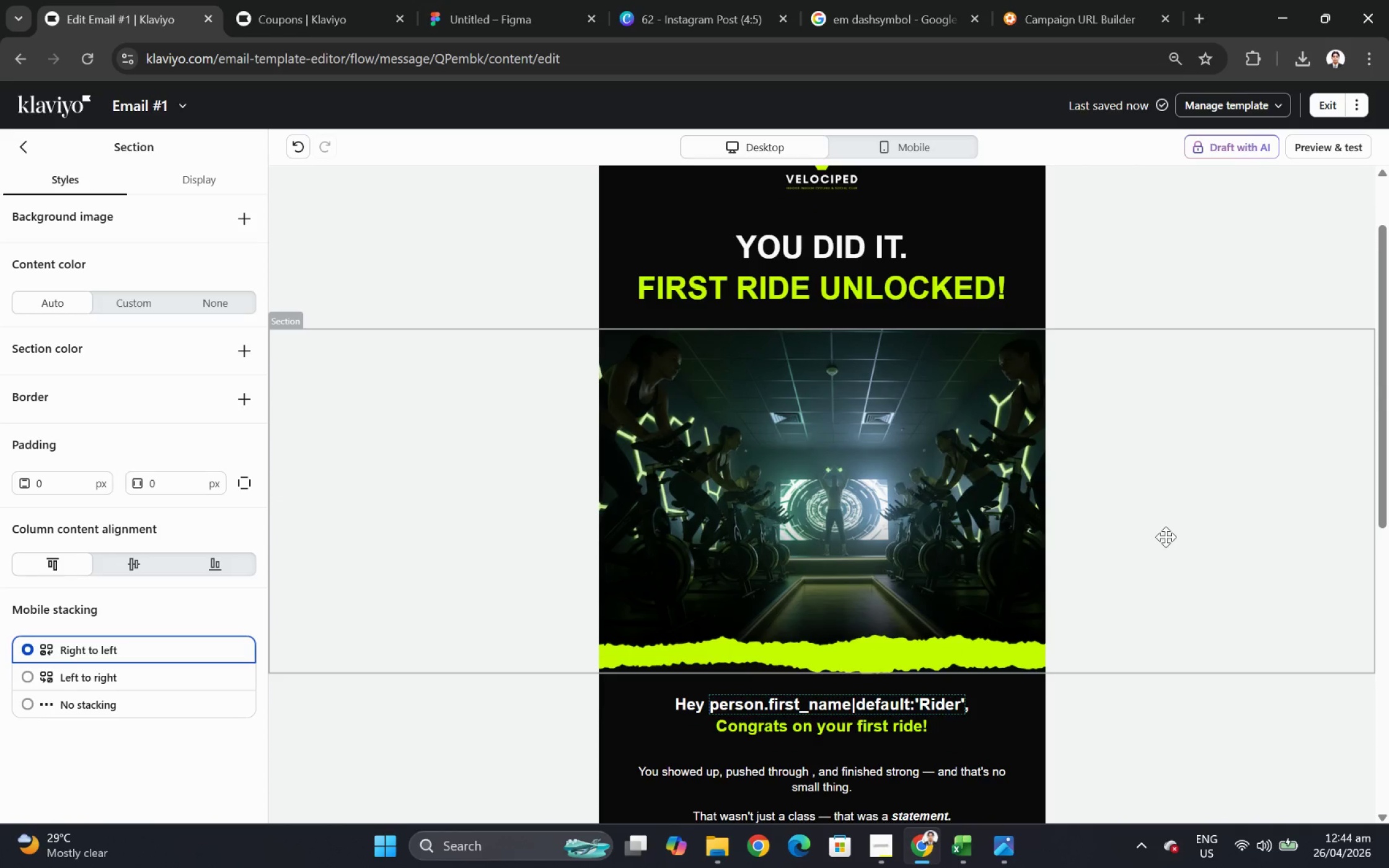 
scroll: coordinate [1165, 538], scroll_direction: down, amount: 5.0